 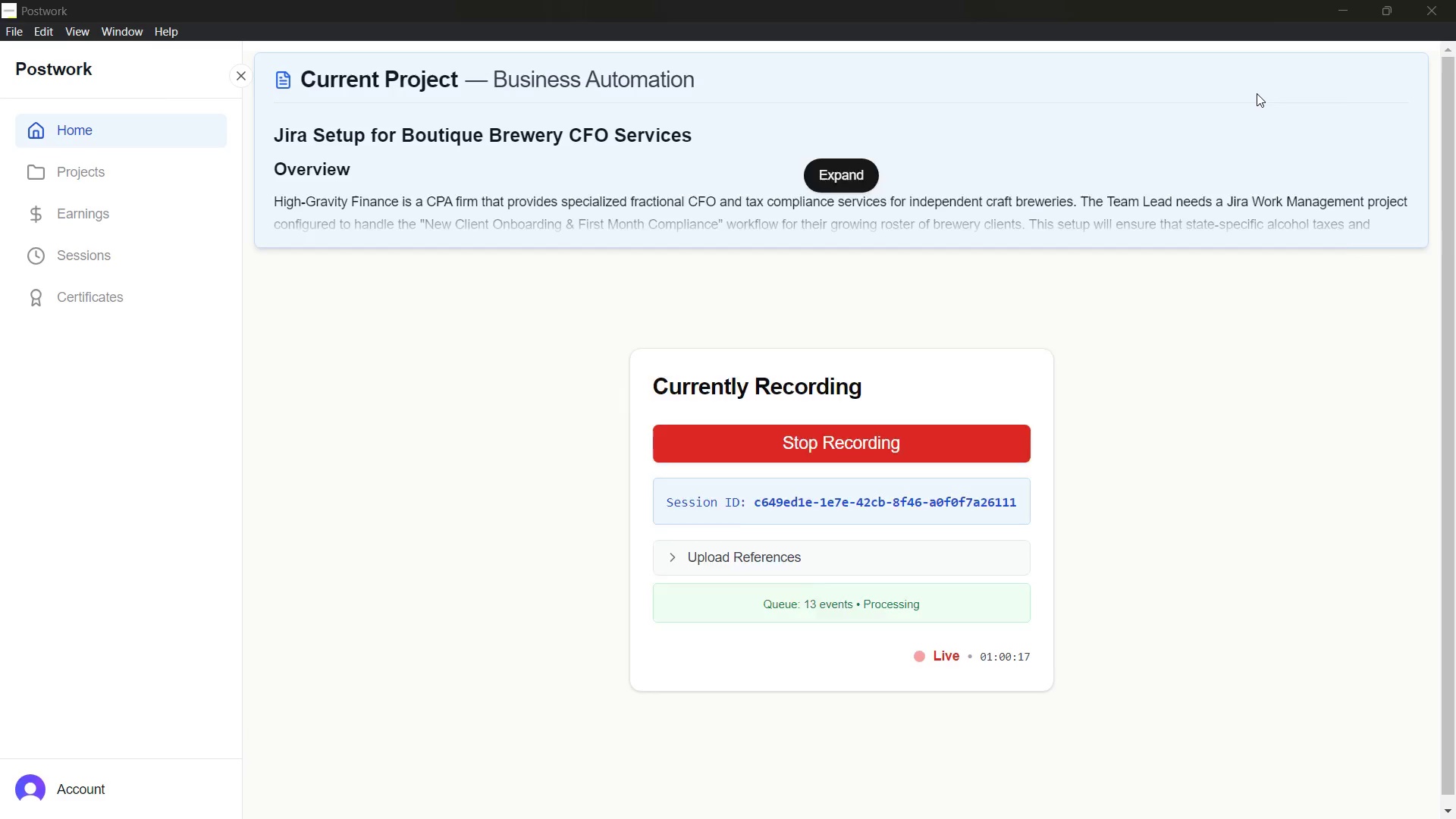 
key(Alt+Tab)
 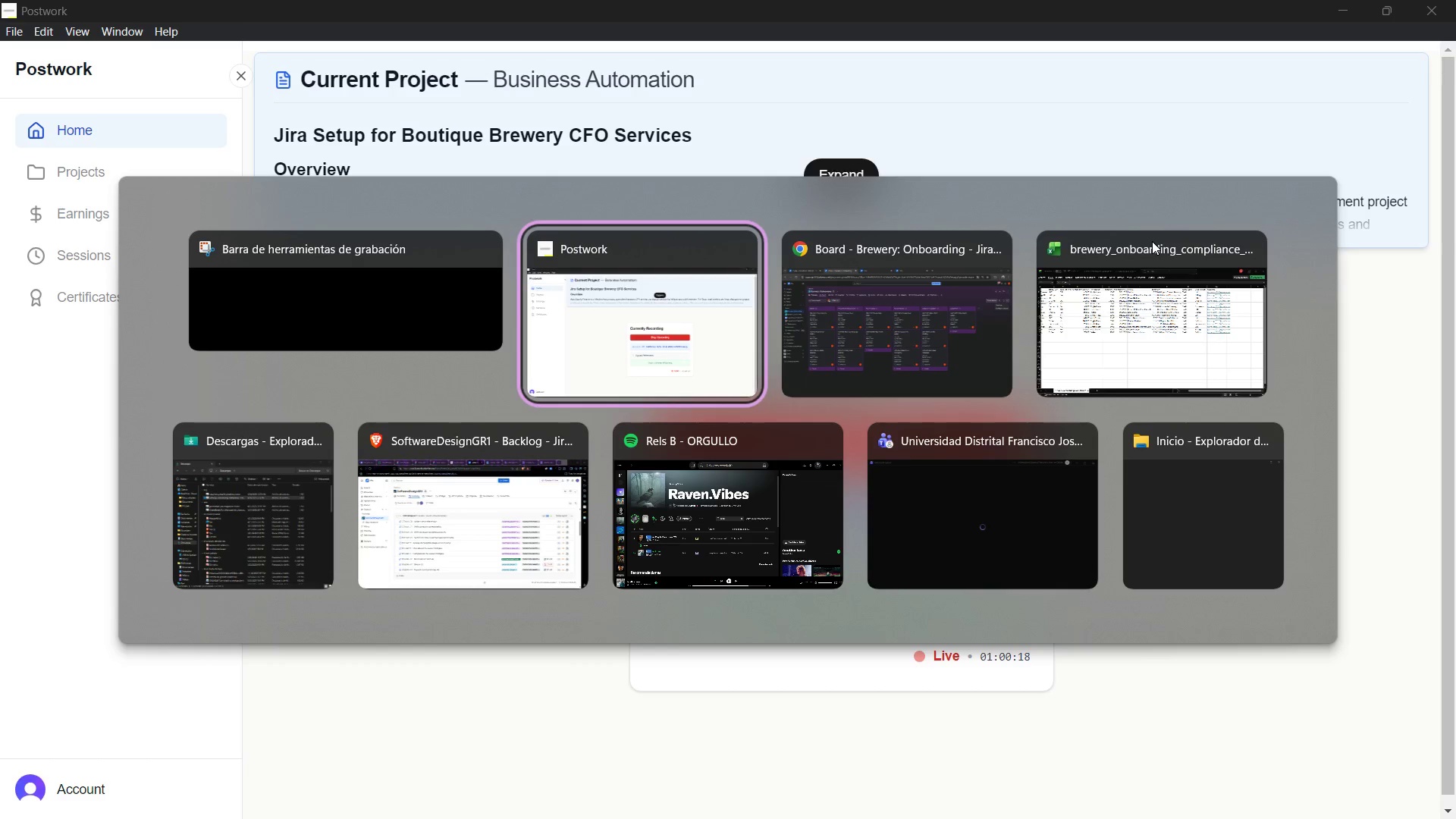 
key(Alt+Tab)
 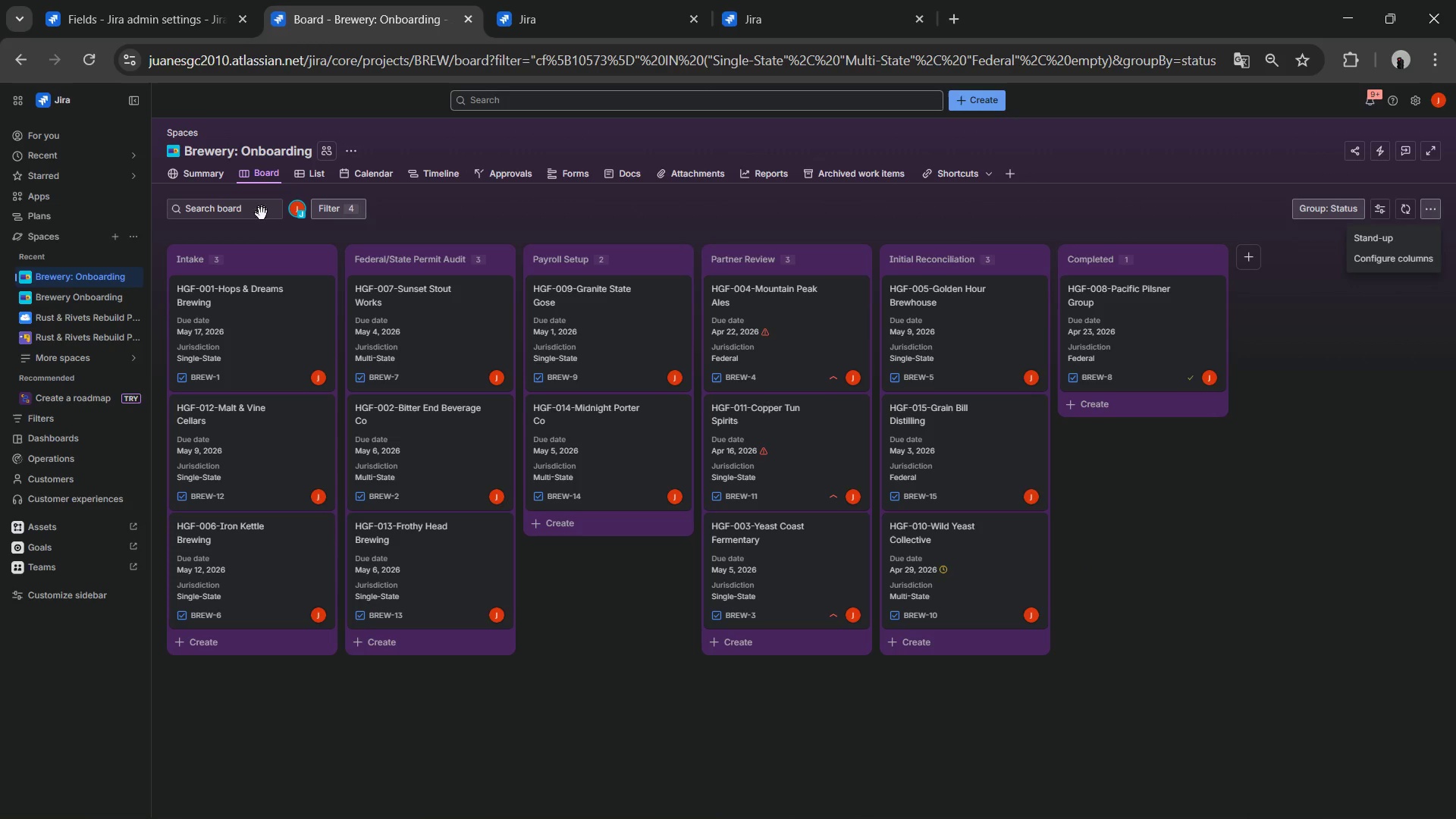 
left_click([338, 212])
 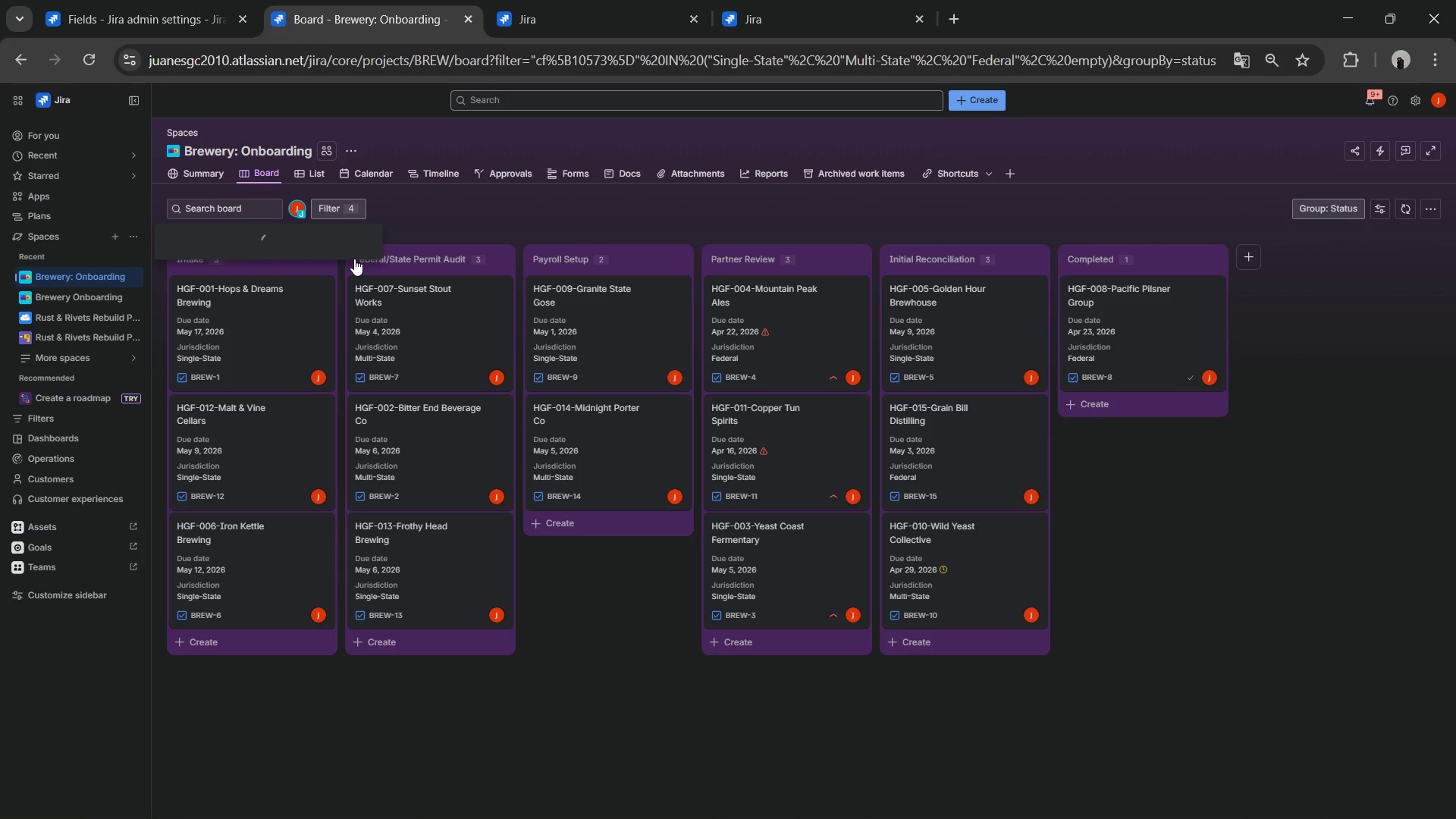 
scroll: coordinate [283, 272], scroll_direction: up, amount: 3.0
 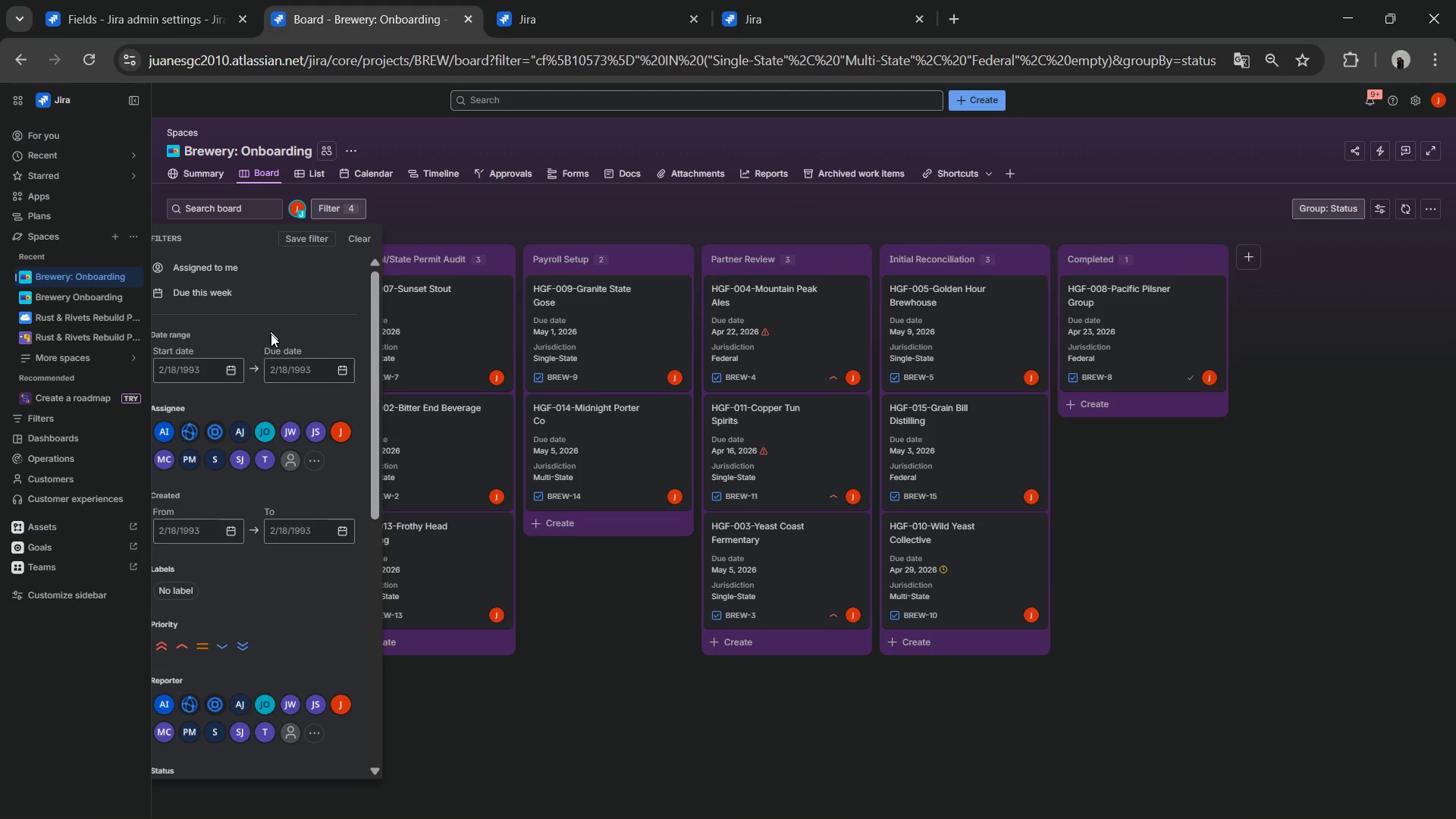 
scroll: coordinate [322, 592], scroll_direction: down, amount: 11.0
 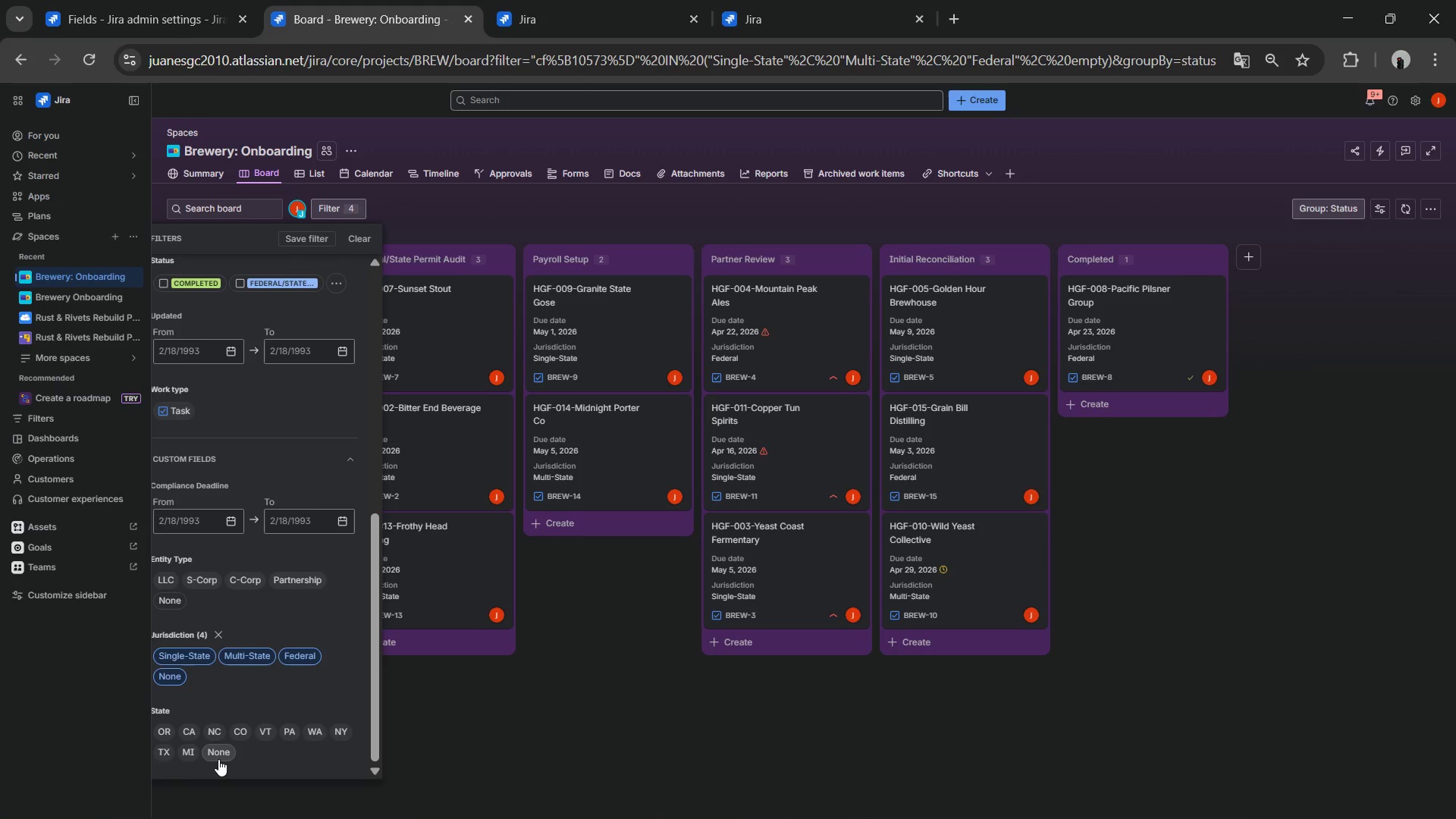 
left_click([218, 759])
 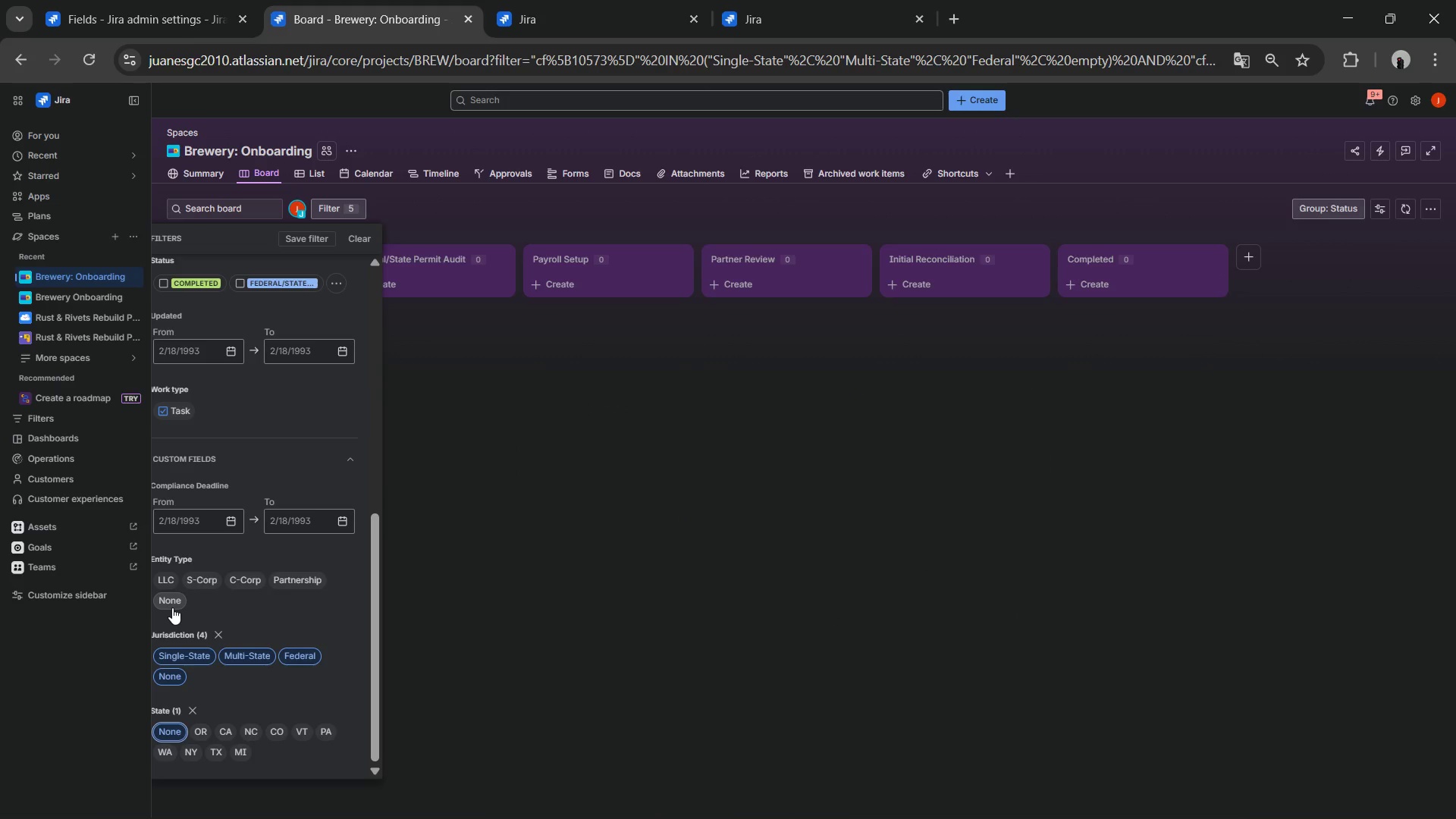 
wait(5.69)
 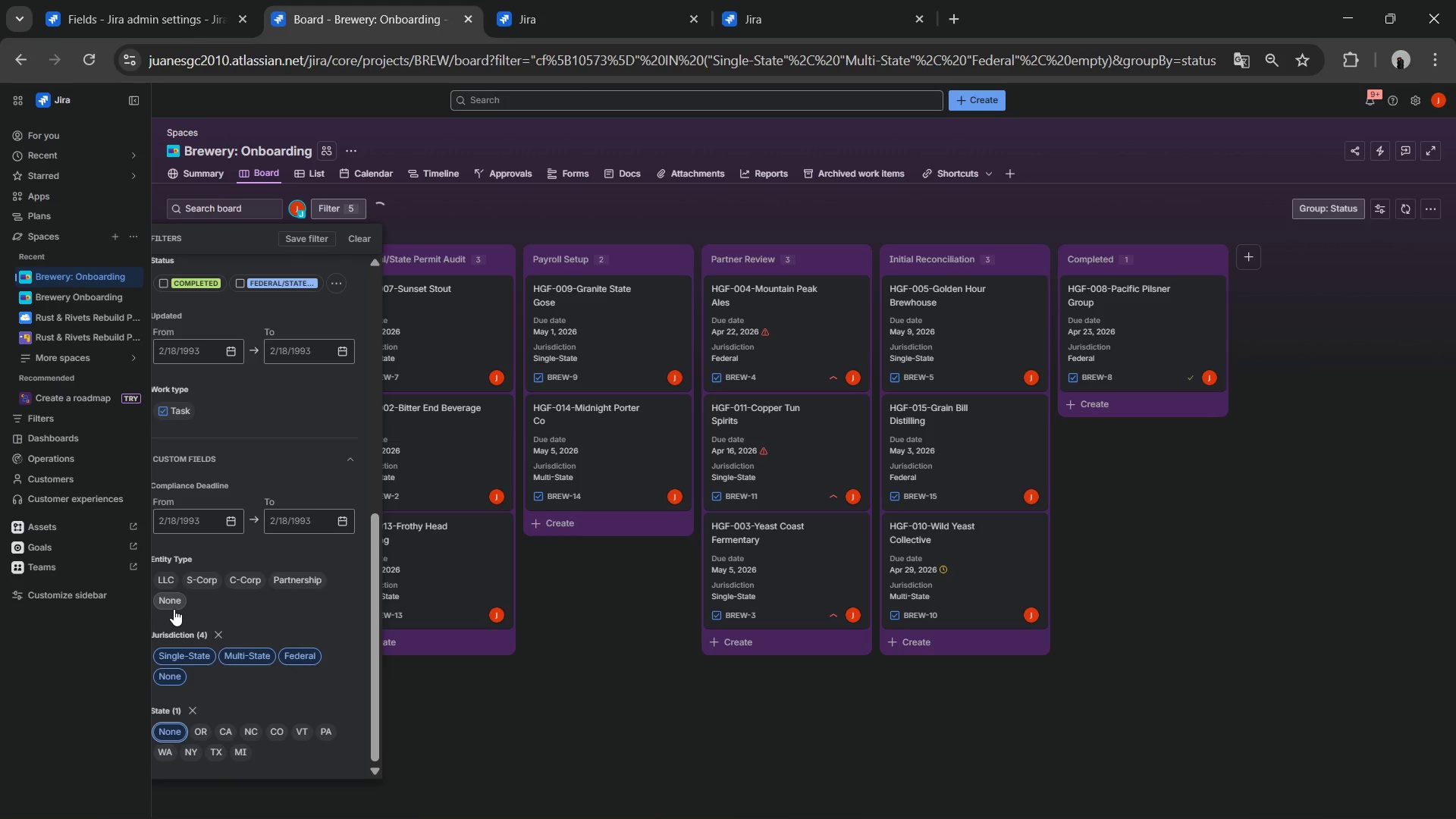 
scroll: coordinate [236, 632], scroll_direction: down, amount: 3.0
 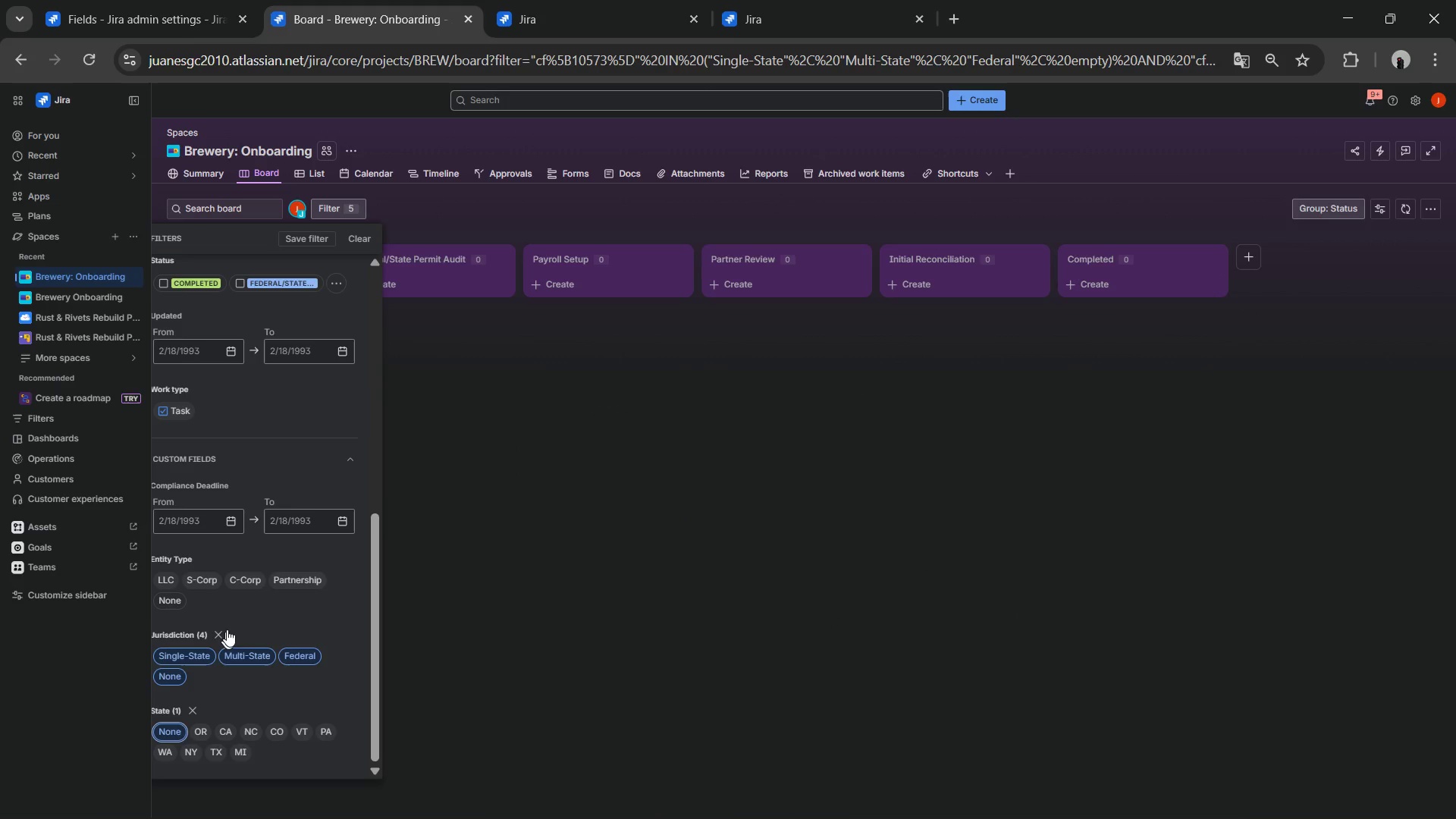 
scroll: coordinate [224, 623], scroll_direction: up, amount: 1.0
 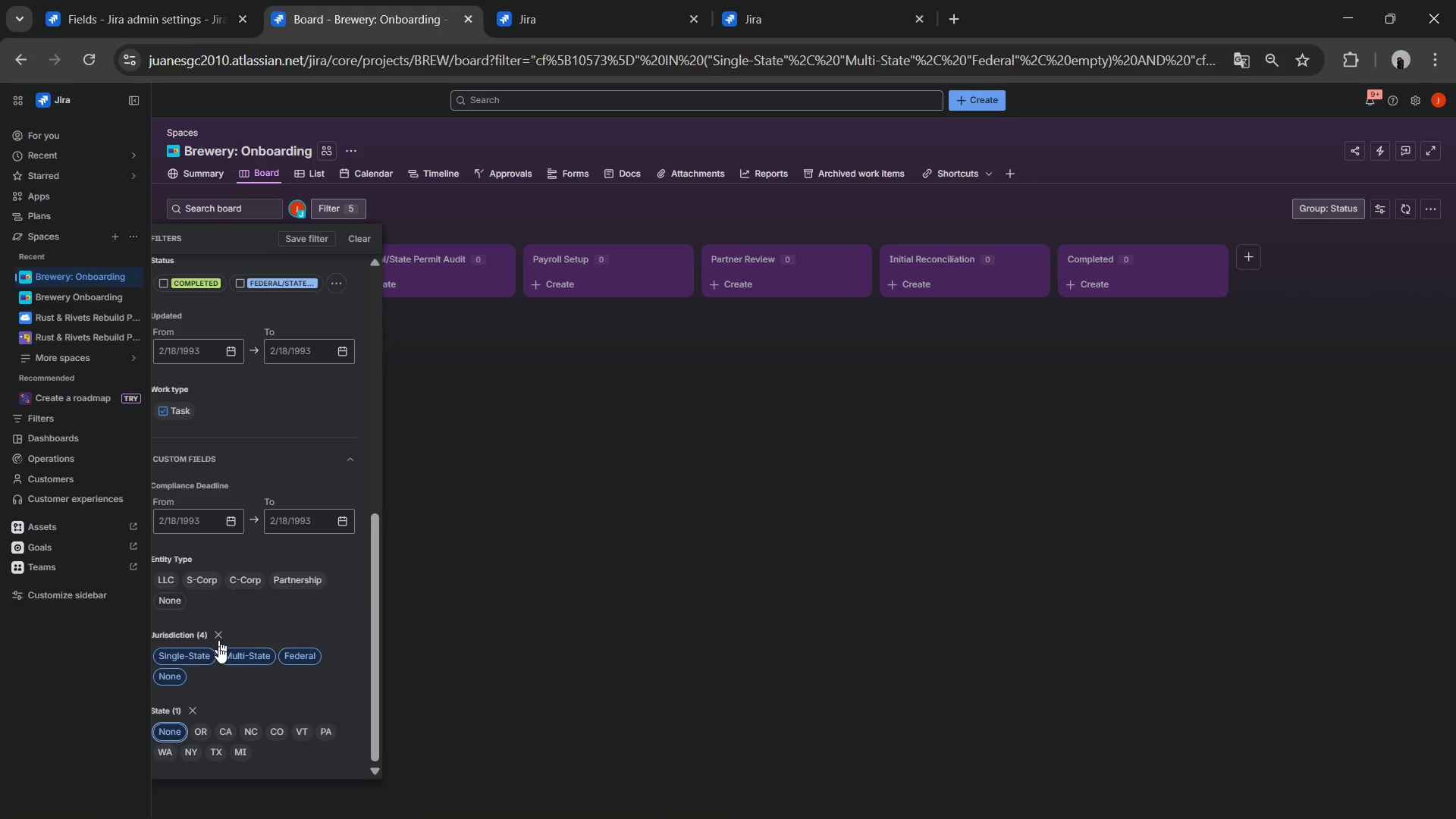 
scroll: coordinate [215, 664], scroll_direction: down, amount: 1.0
 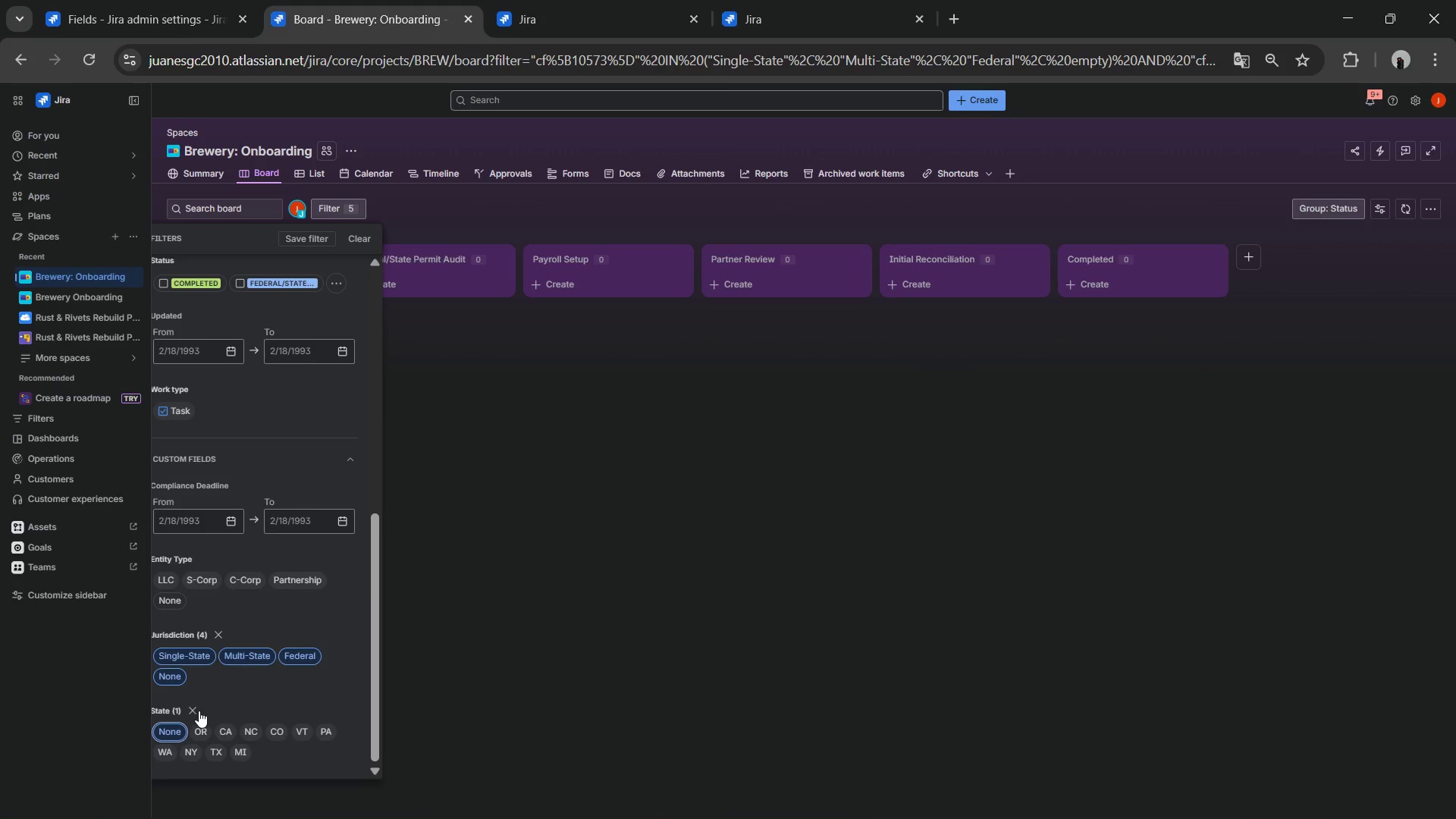 
left_click([199, 711])
 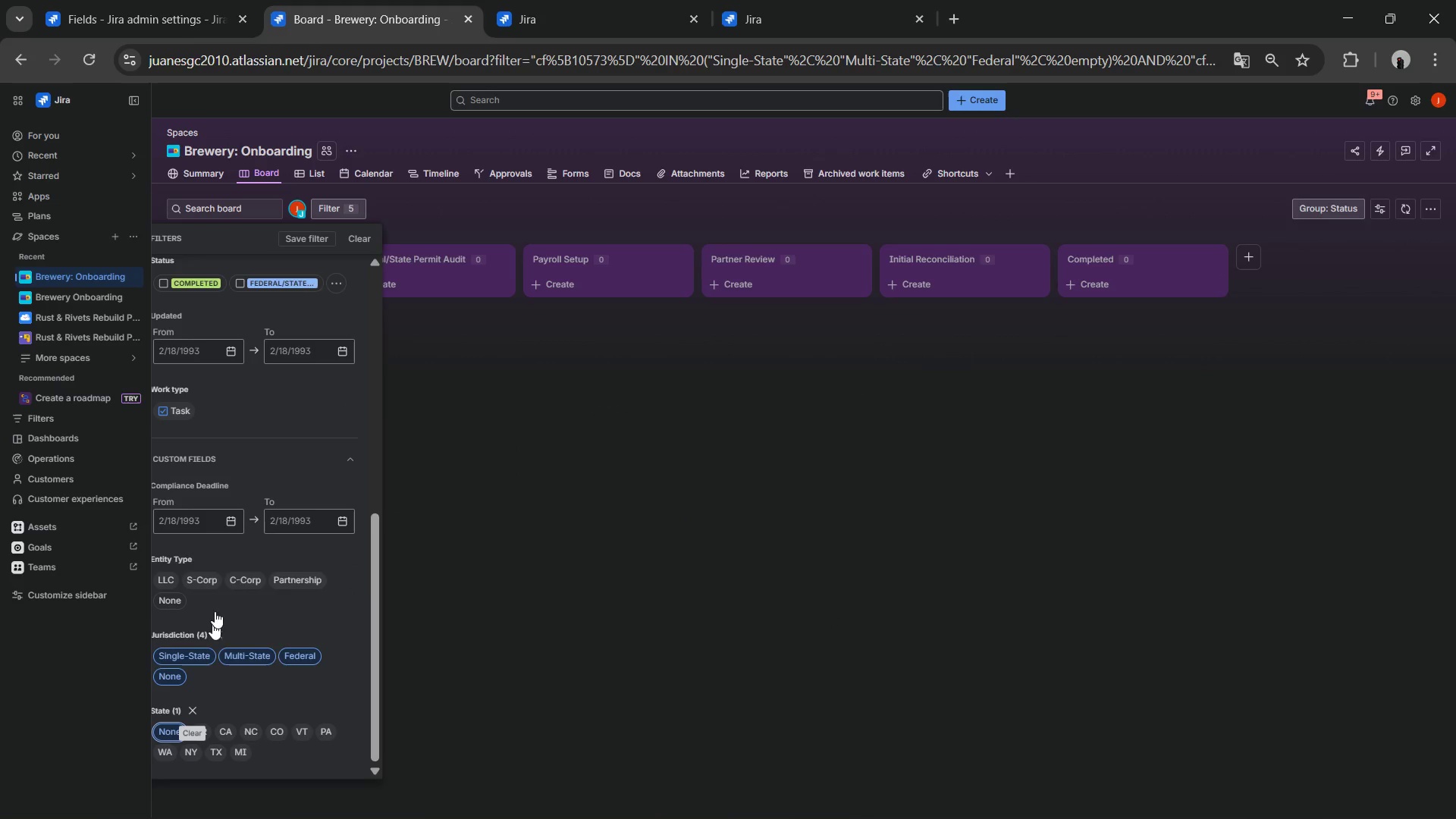 
scroll: coordinate [223, 303], scroll_direction: up, amount: 10.0
 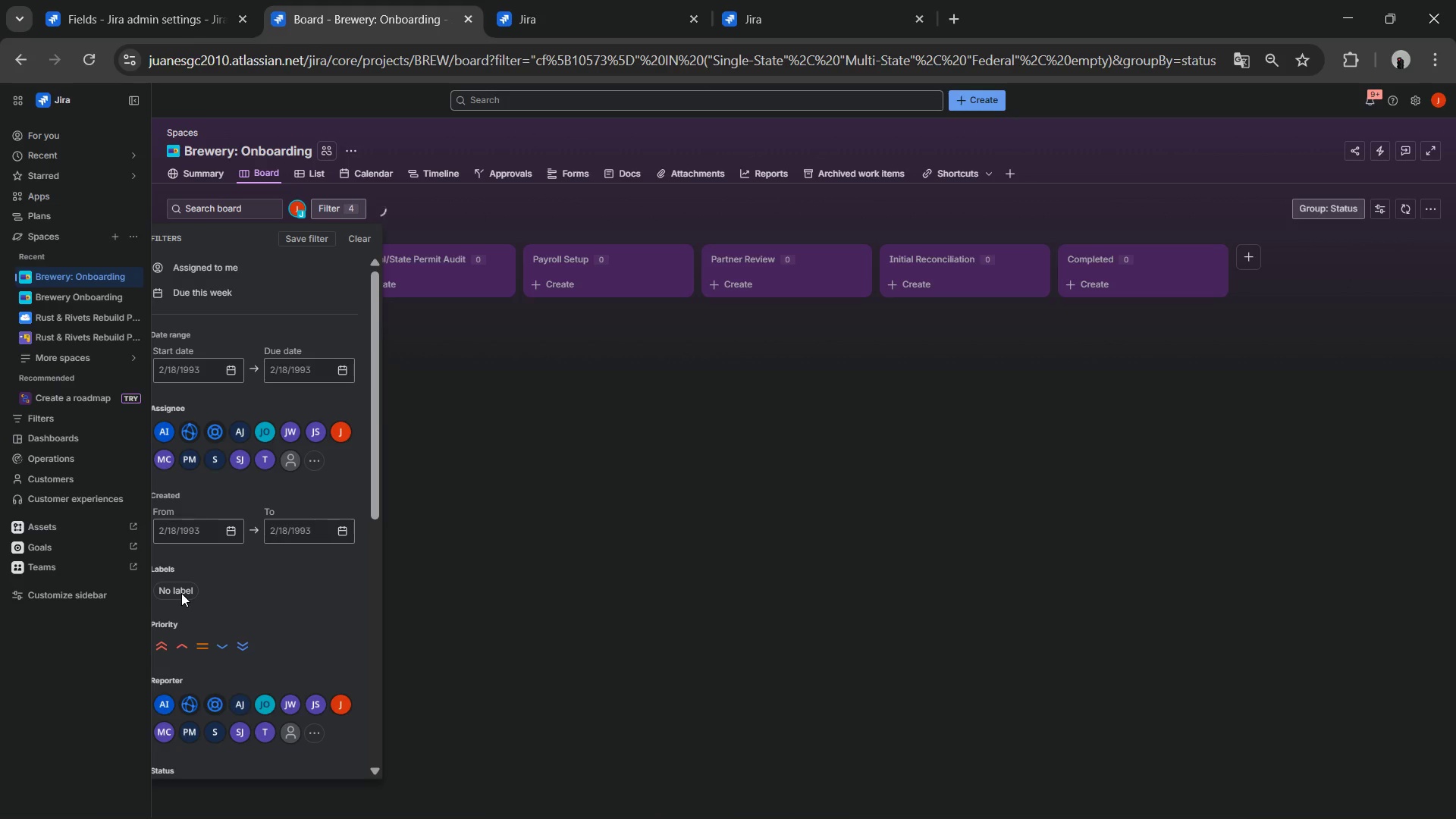 
left_click([181, 593])
 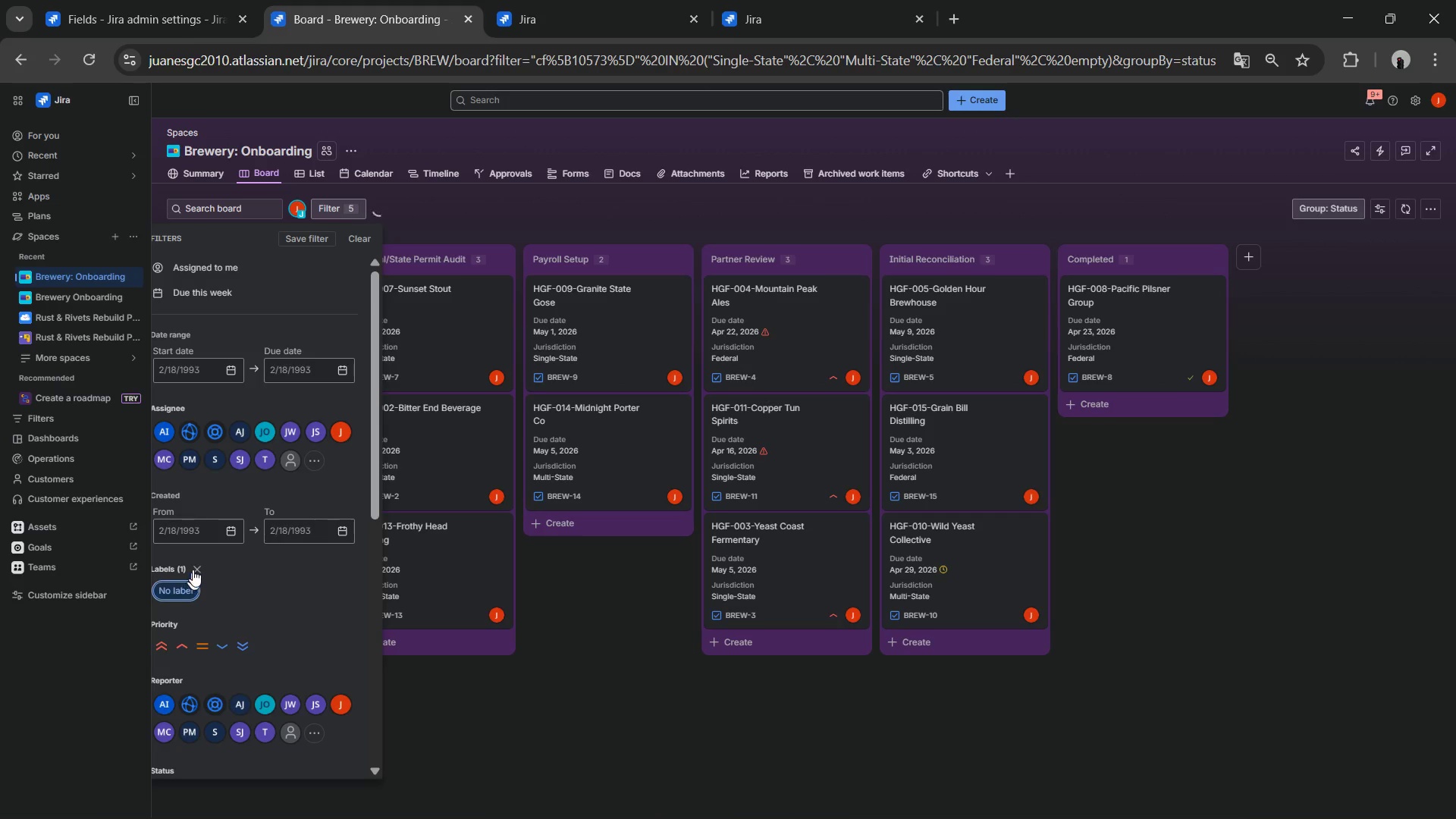 
left_click([198, 563])
 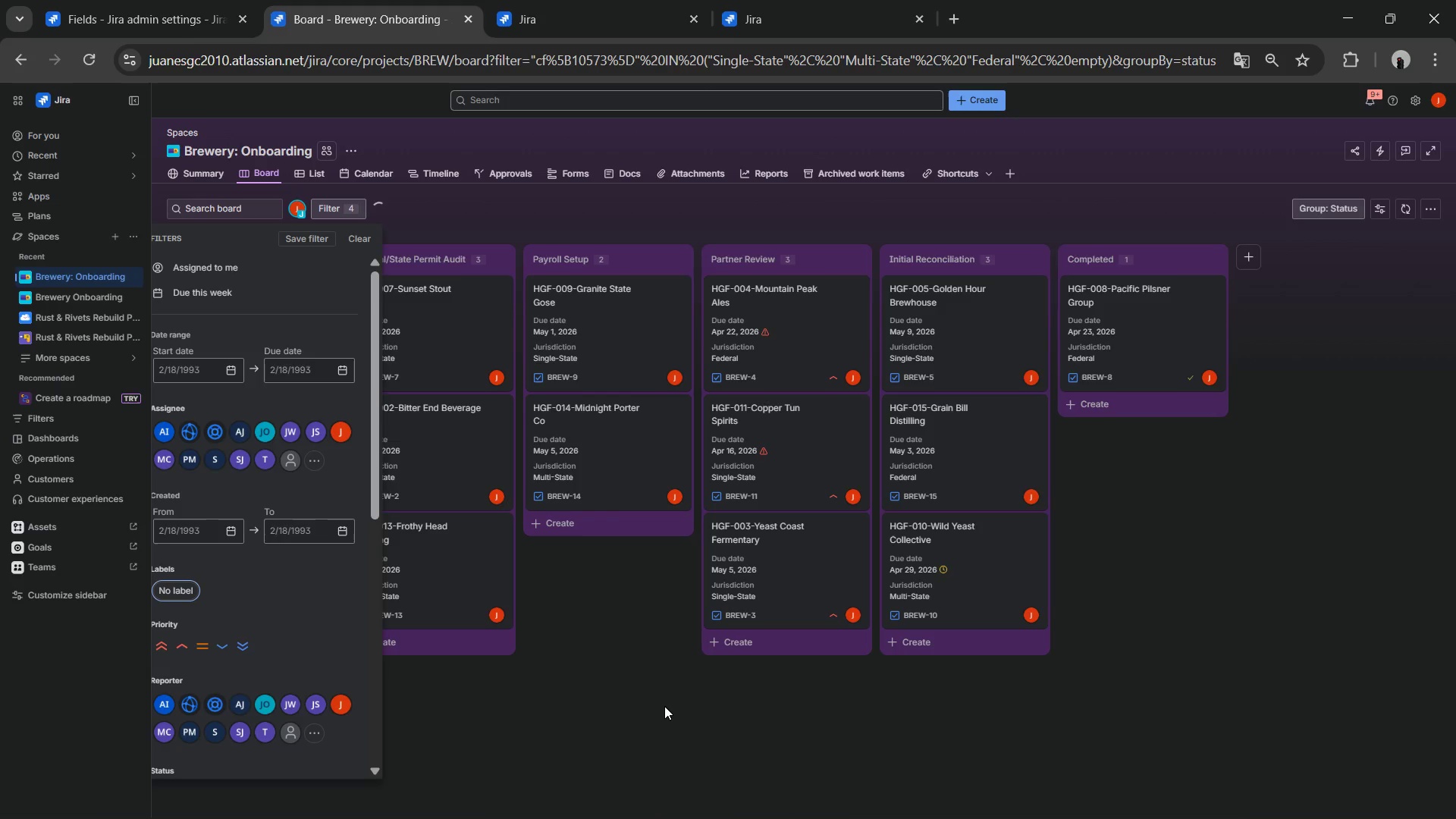 
left_click([664, 706])
 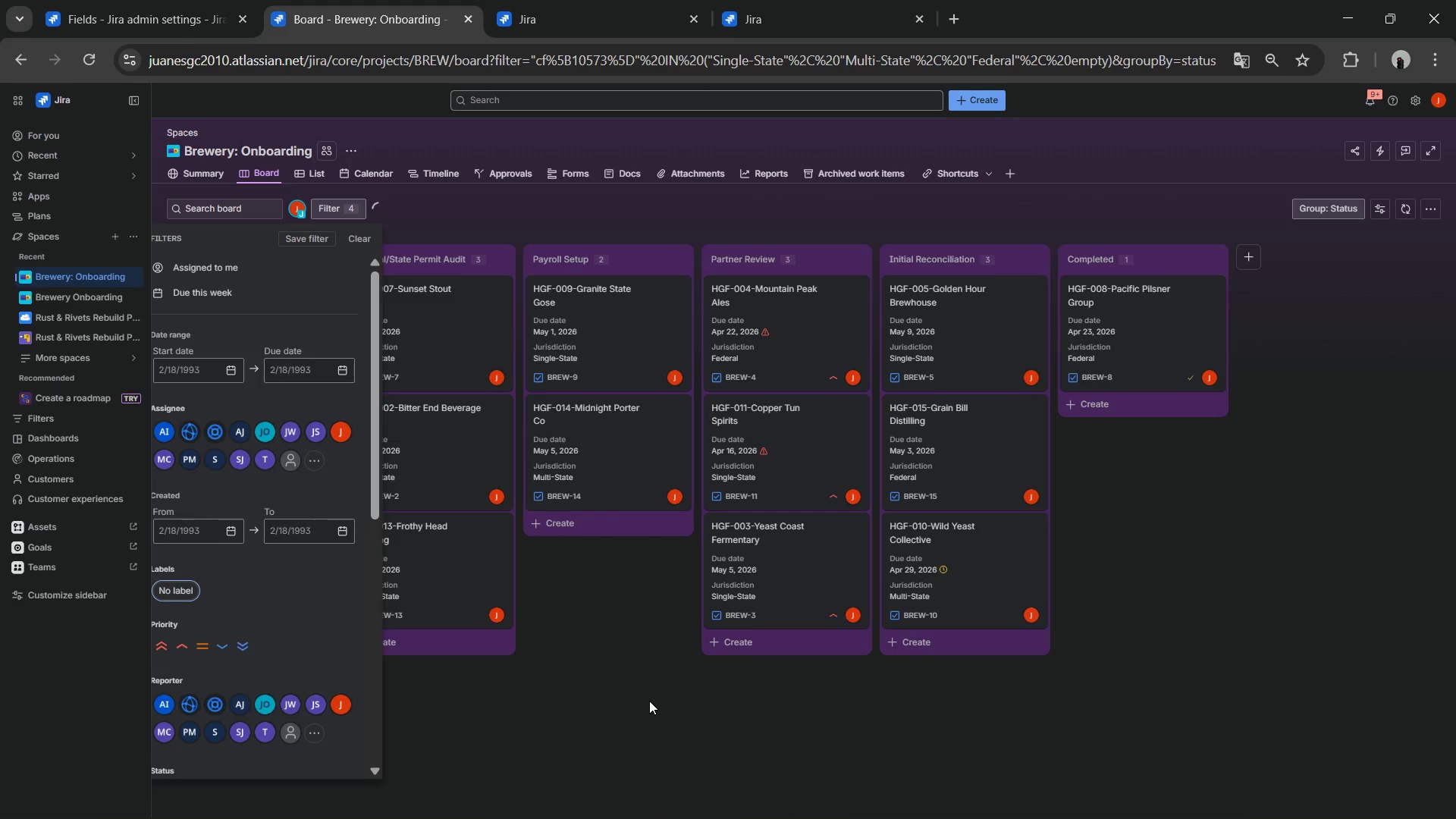 
left_click([650, 701])
 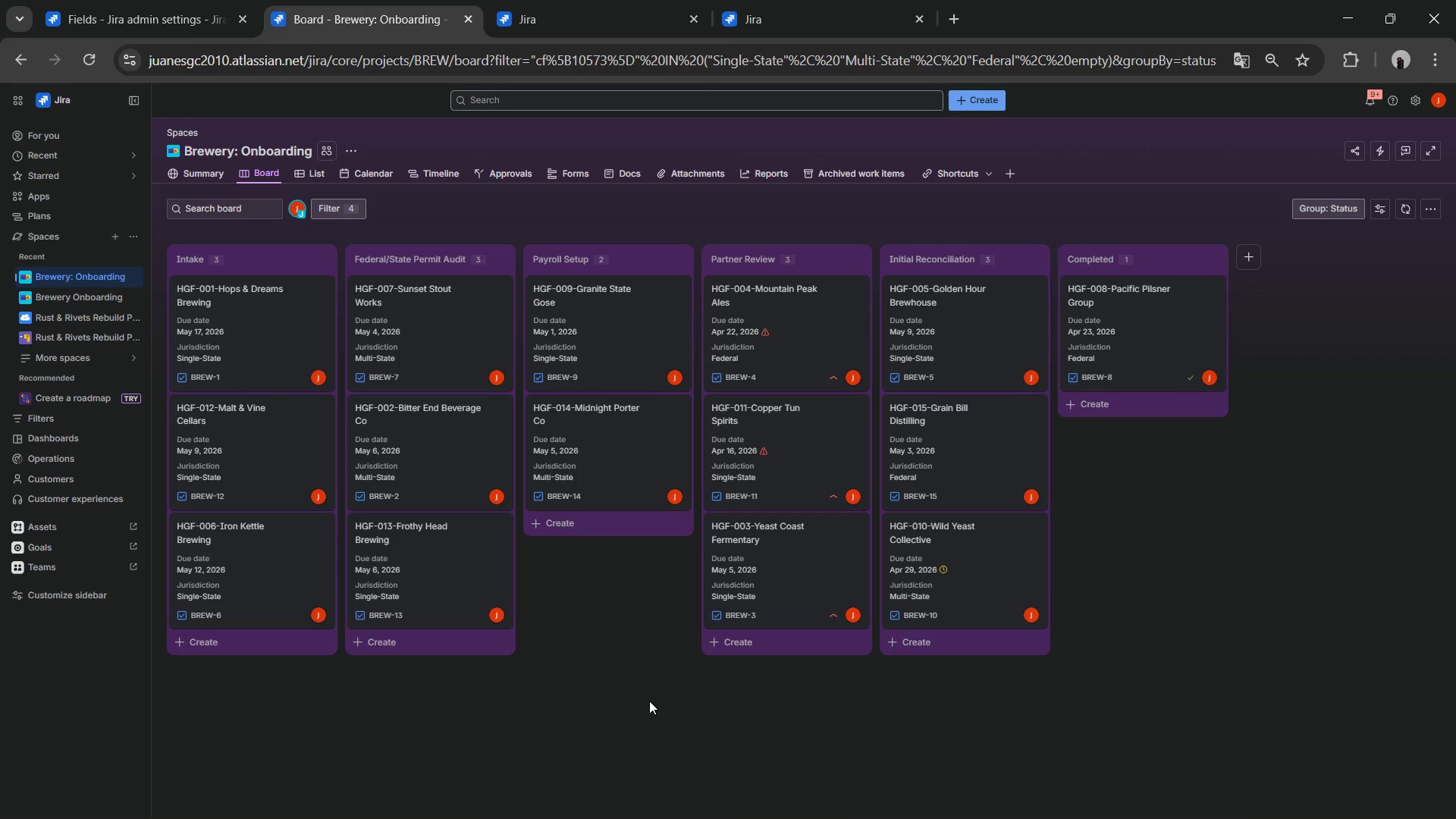 
wait(17.69)
 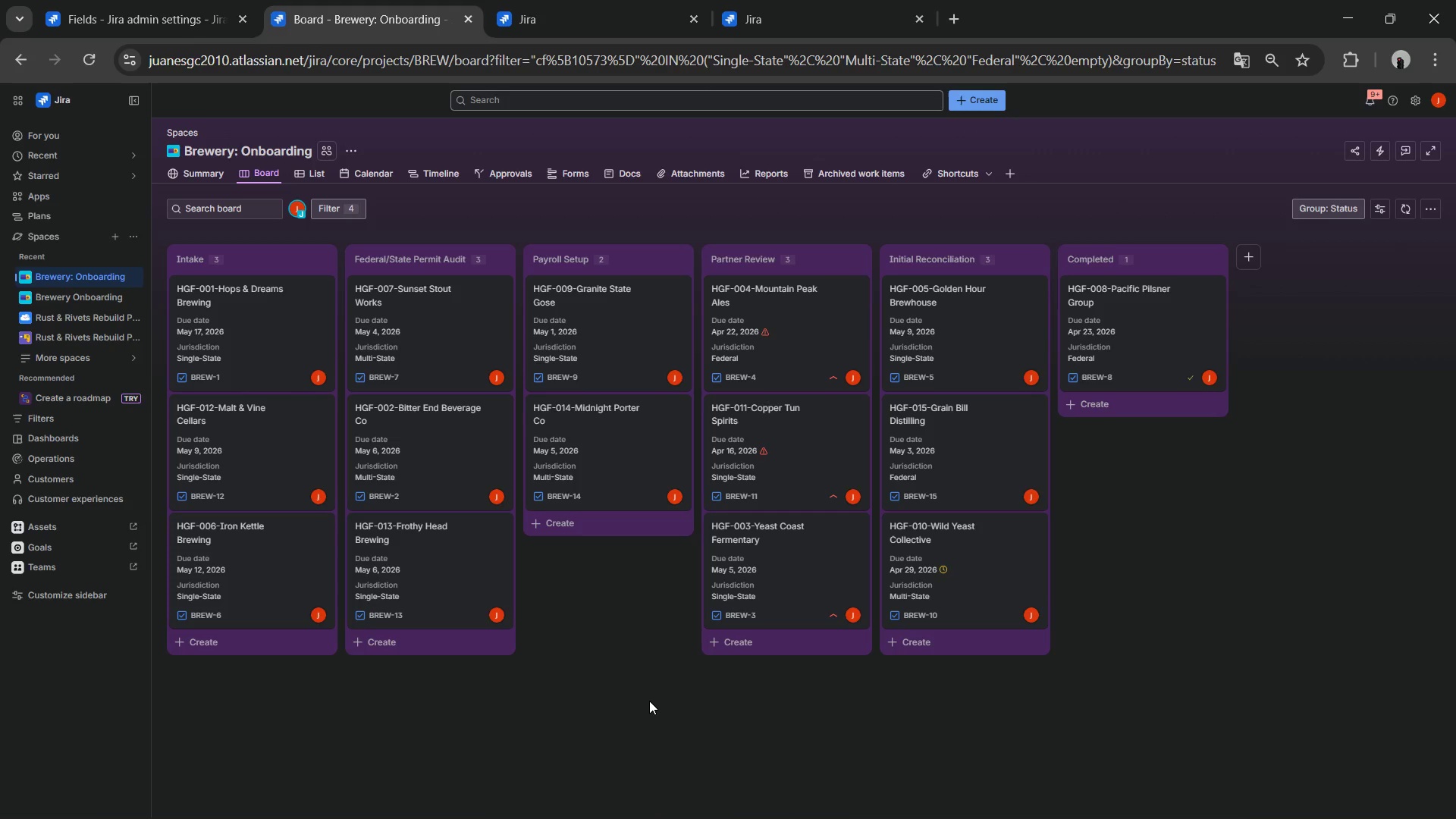 
left_click_drag(start_coordinate=[454, 455], to_coordinate=[837, 650])
 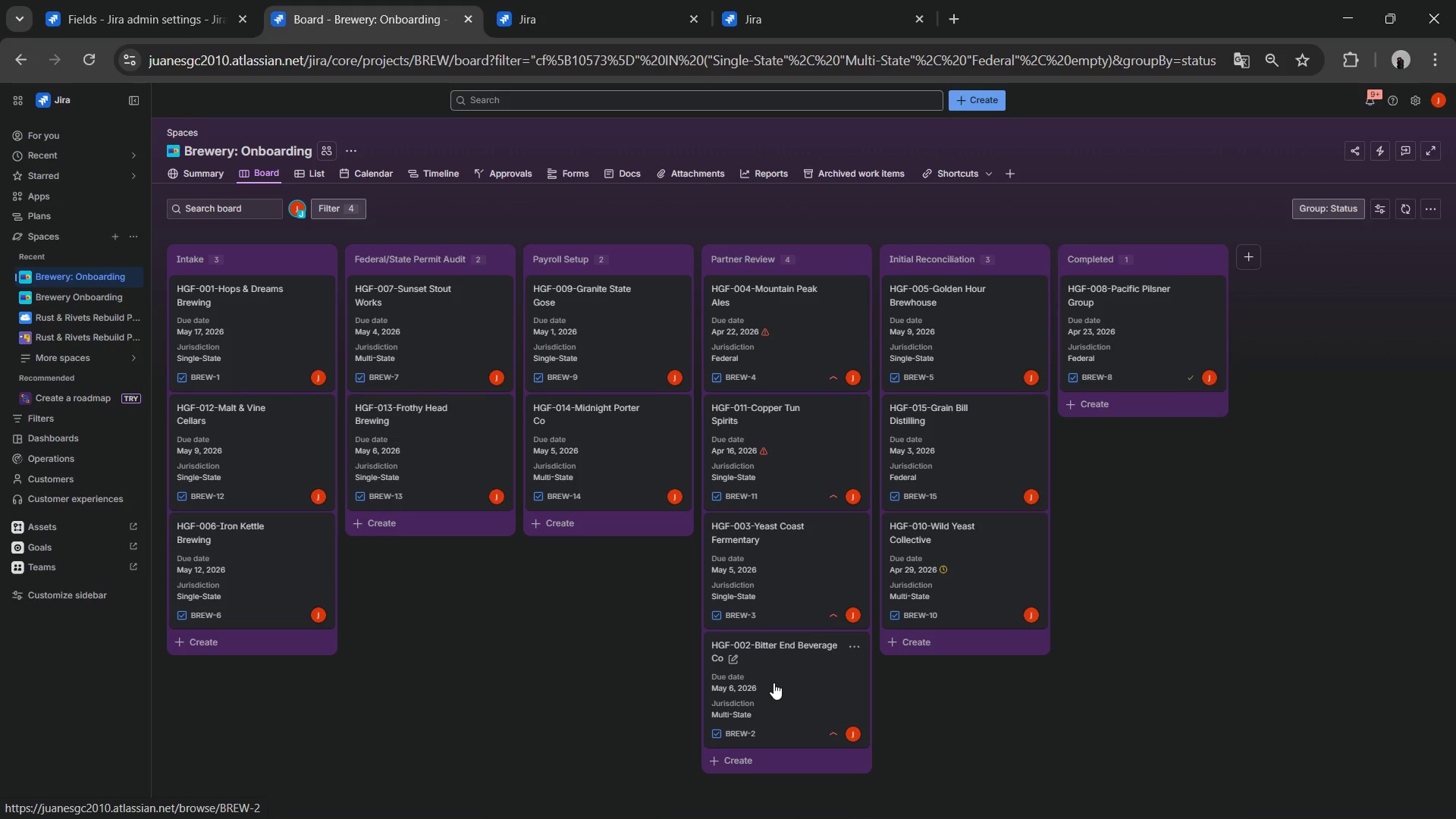 
wait(9.45)
 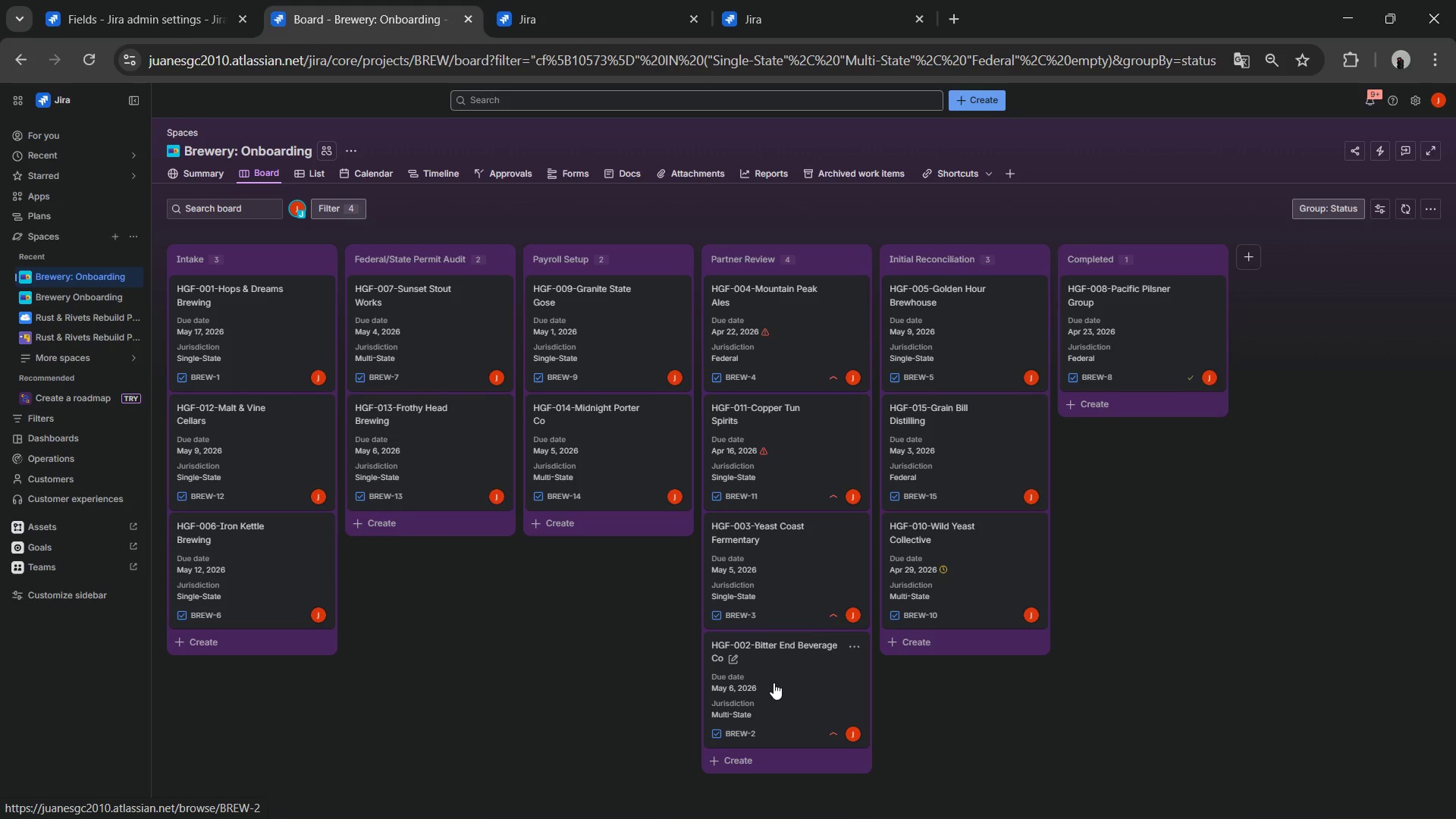 
left_click([308, 180])
 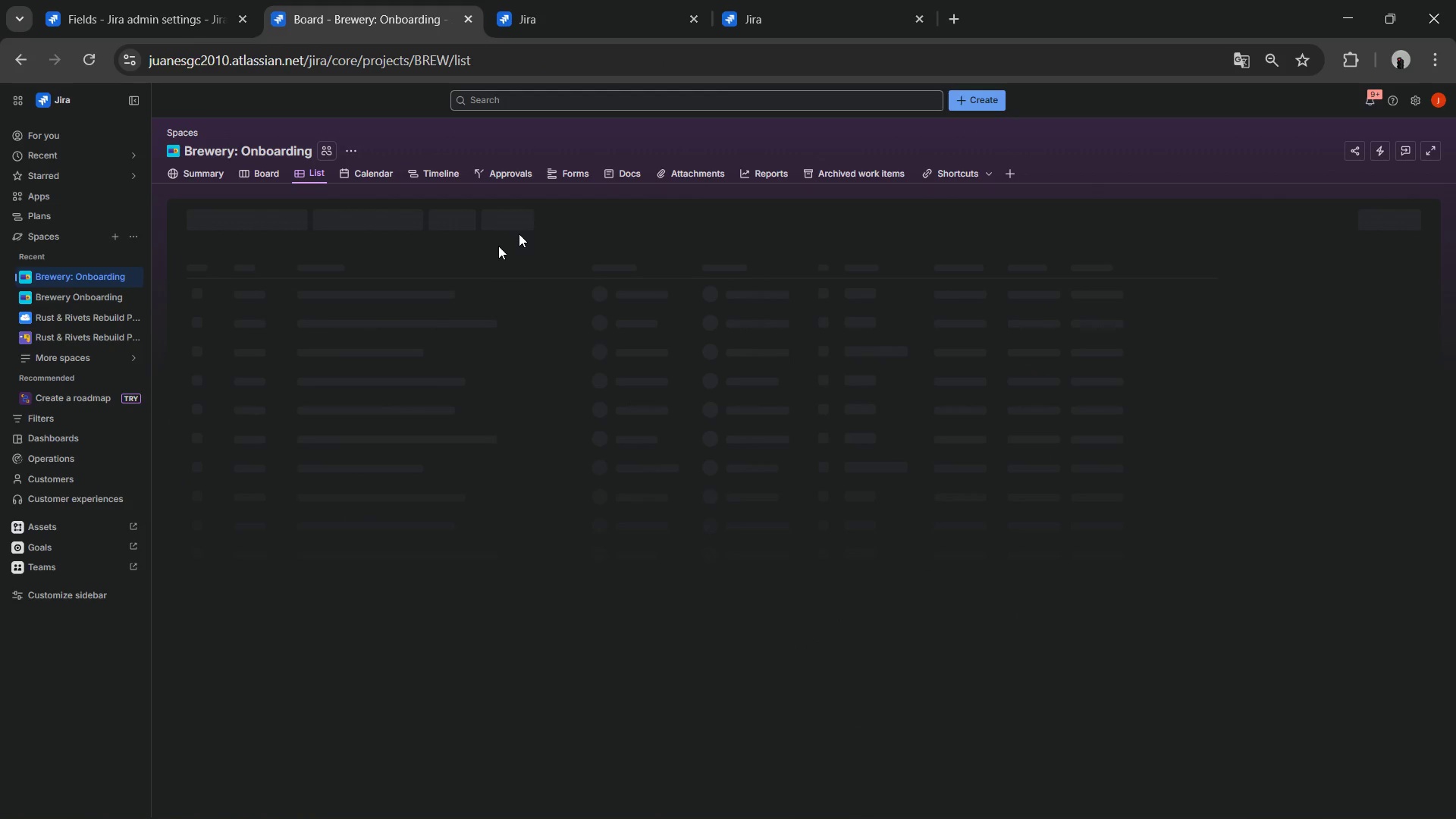 
wait(9.0)
 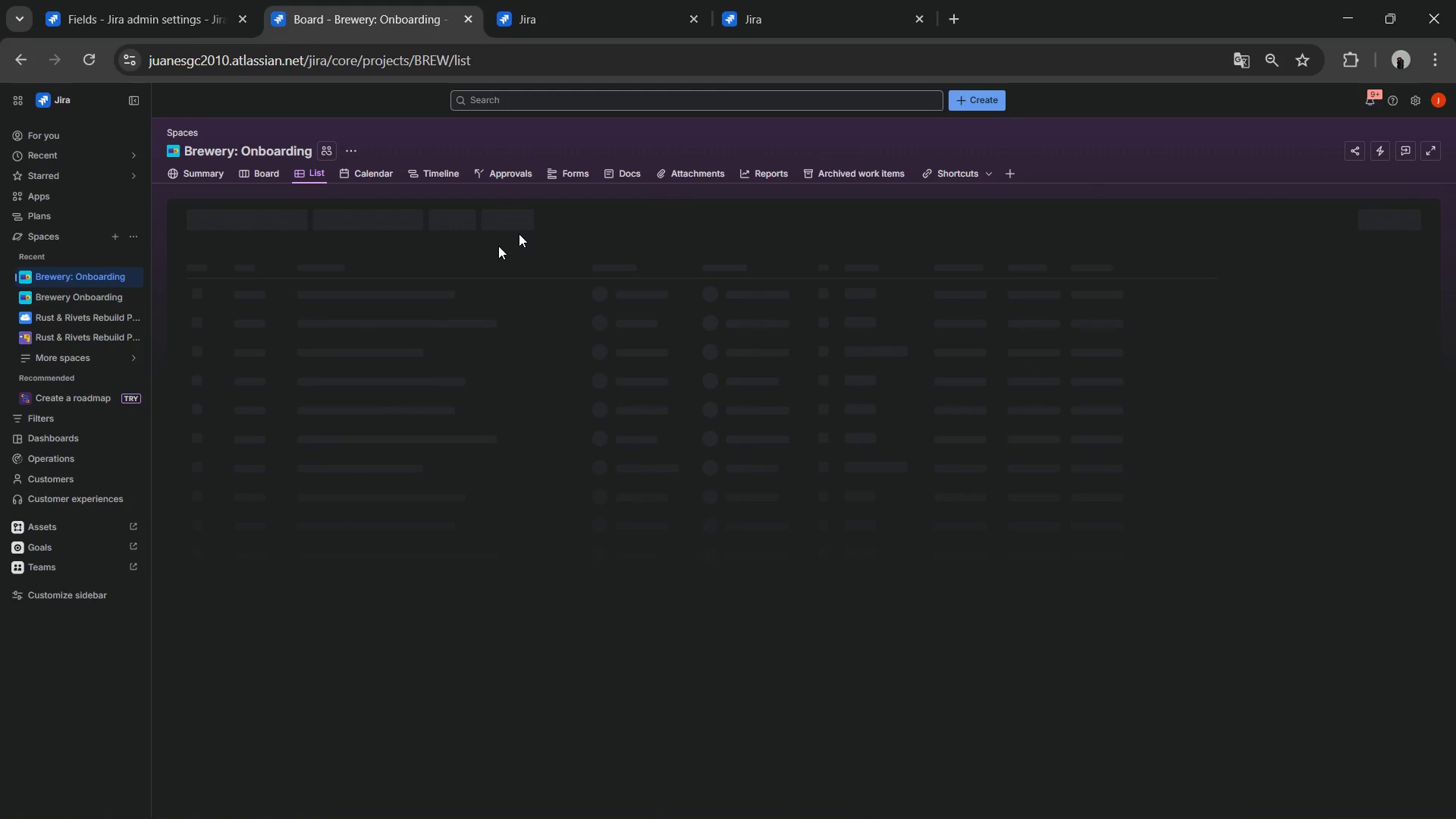 
left_click([786, 31])
 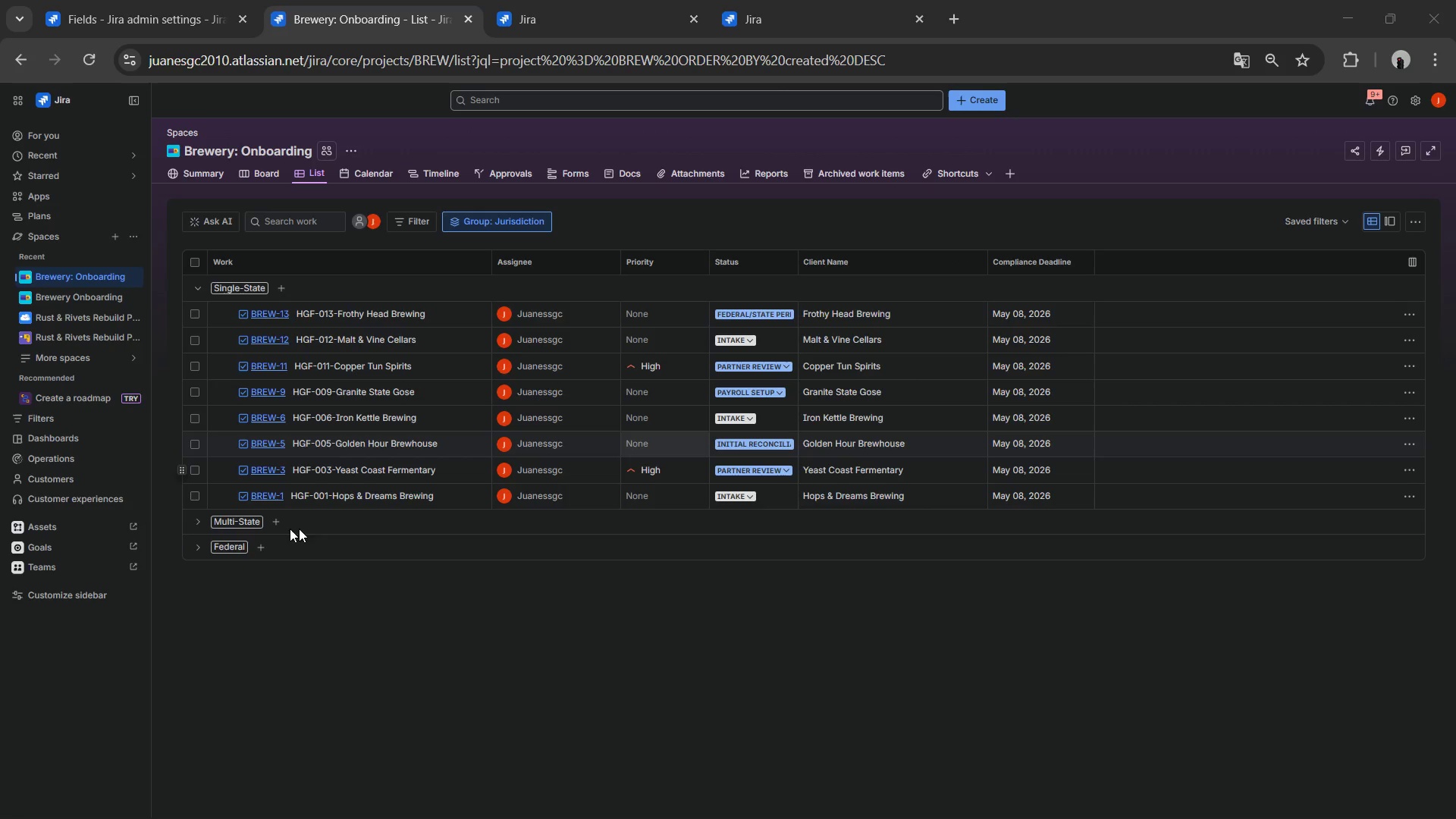 
left_click([197, 520])
 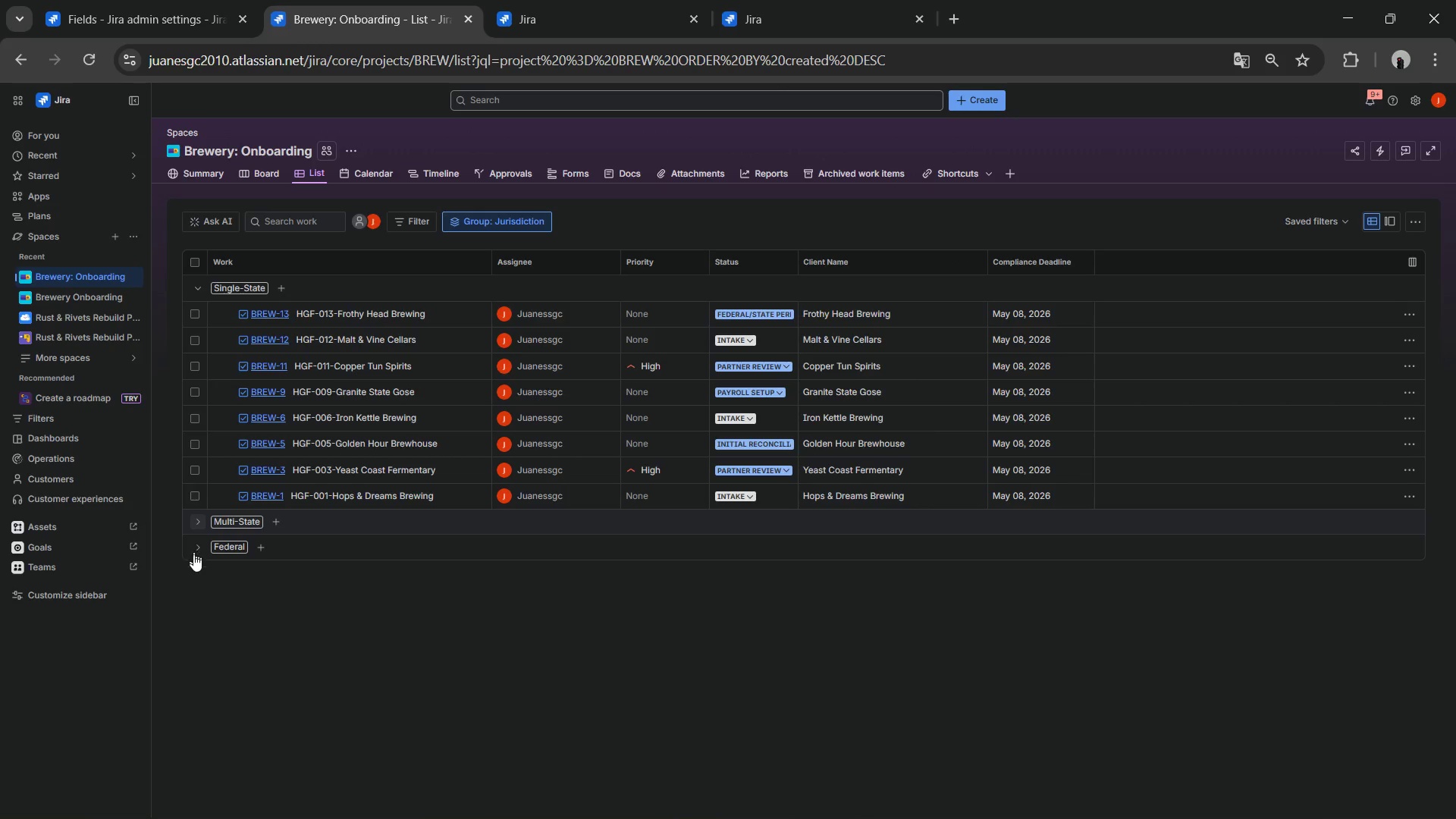 
mouse_move([195, 579])
 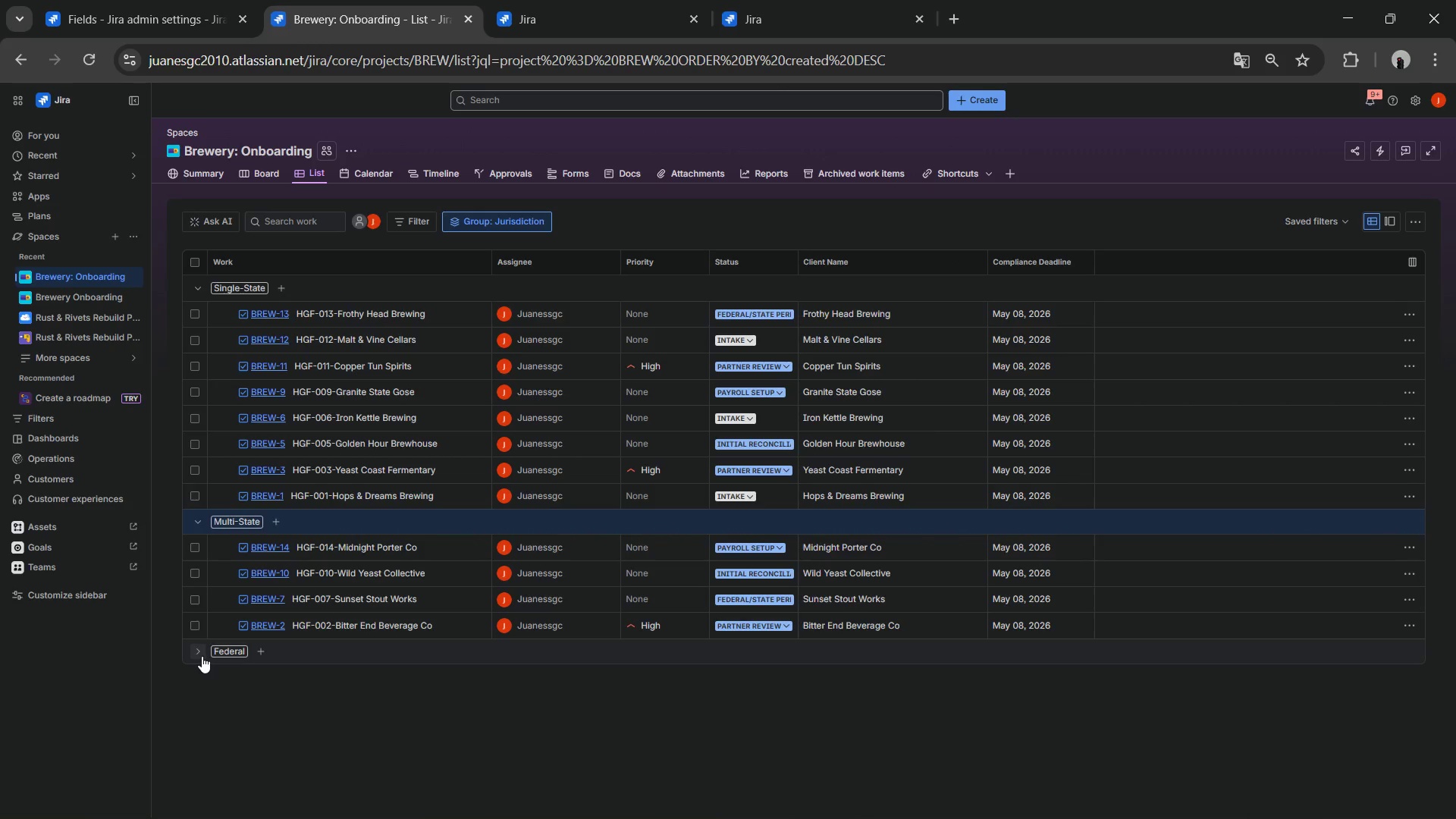 
left_click([202, 656])
 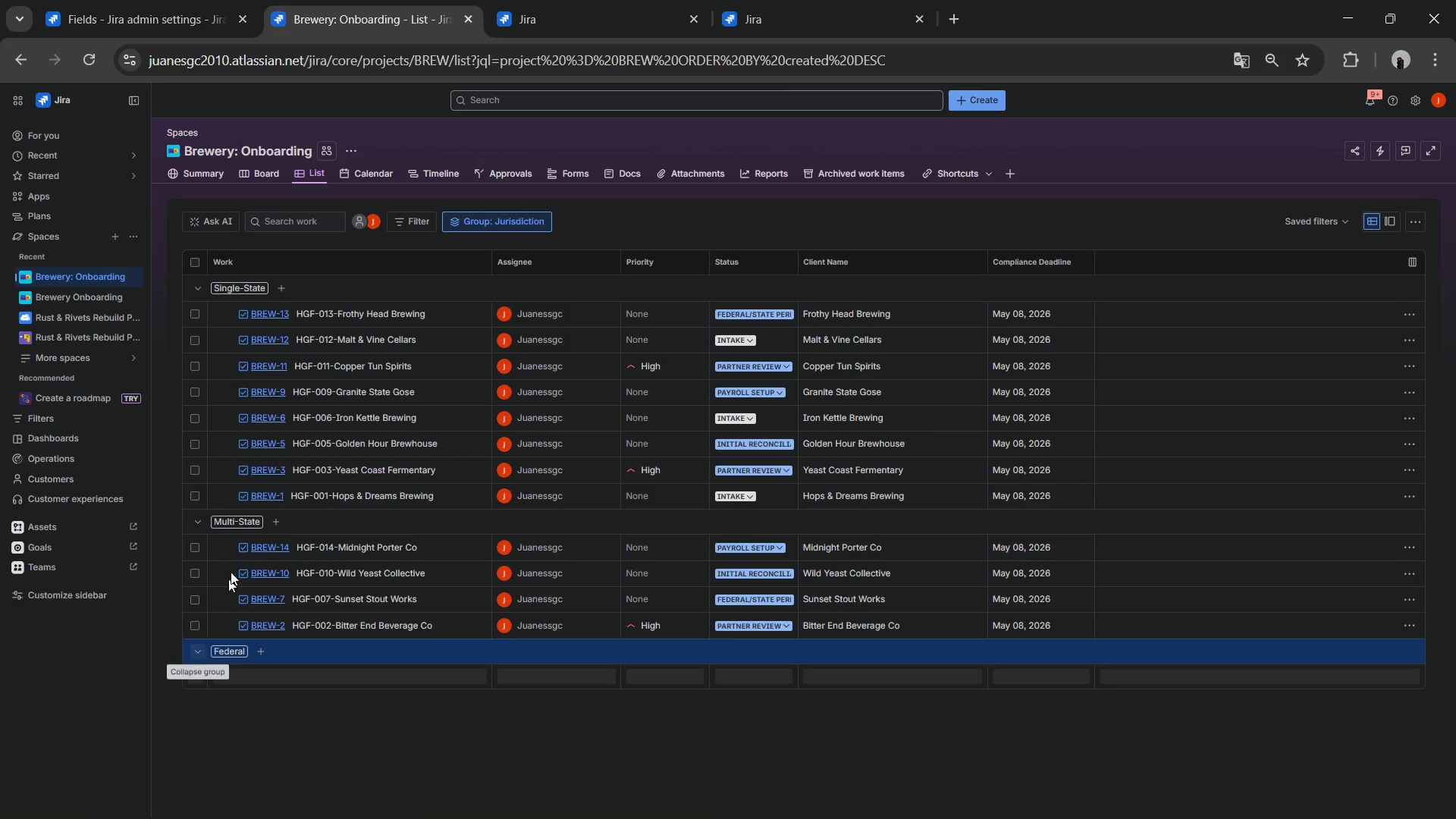 
mouse_move([243, 497])
 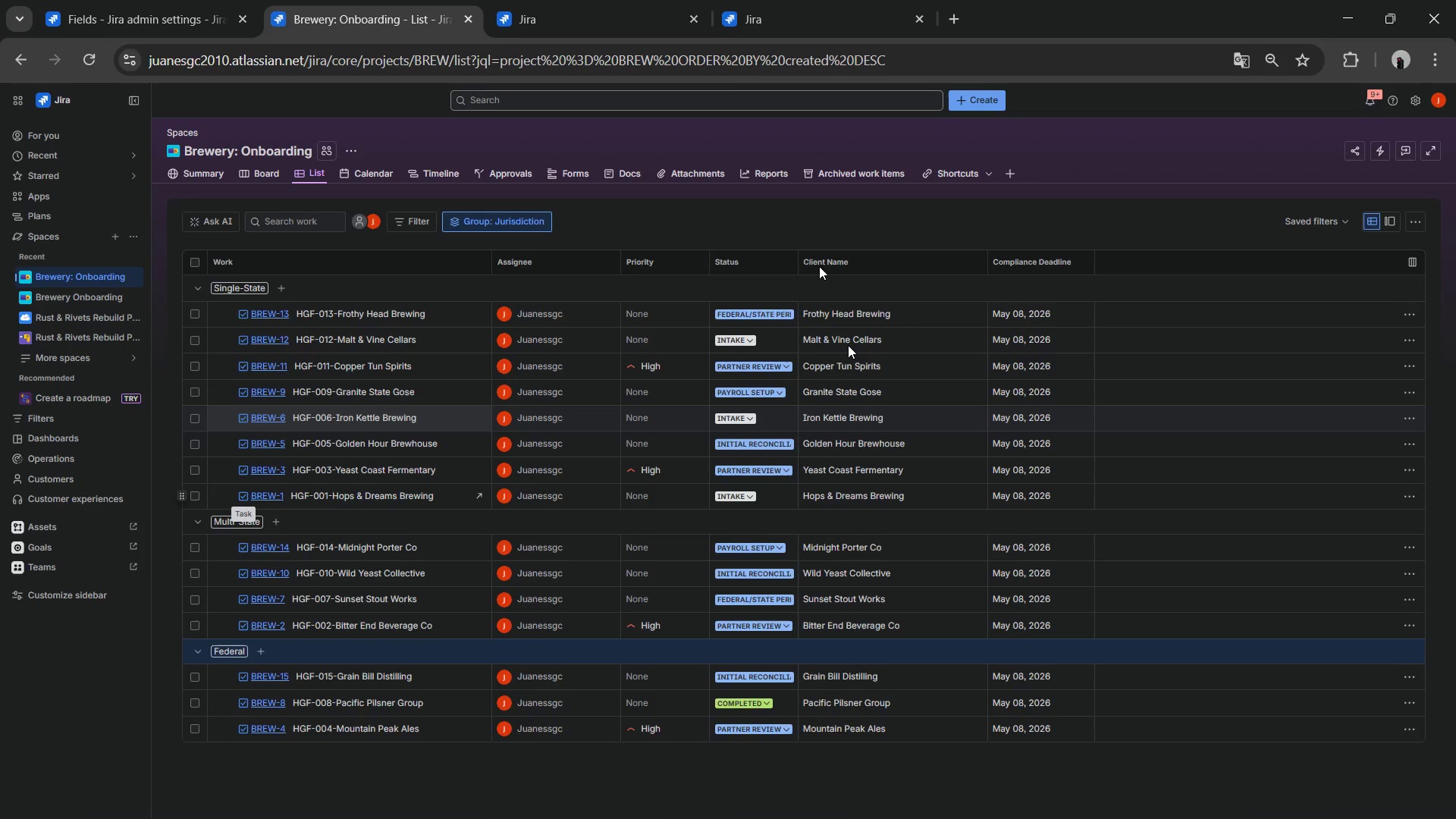 
wait(8.32)
 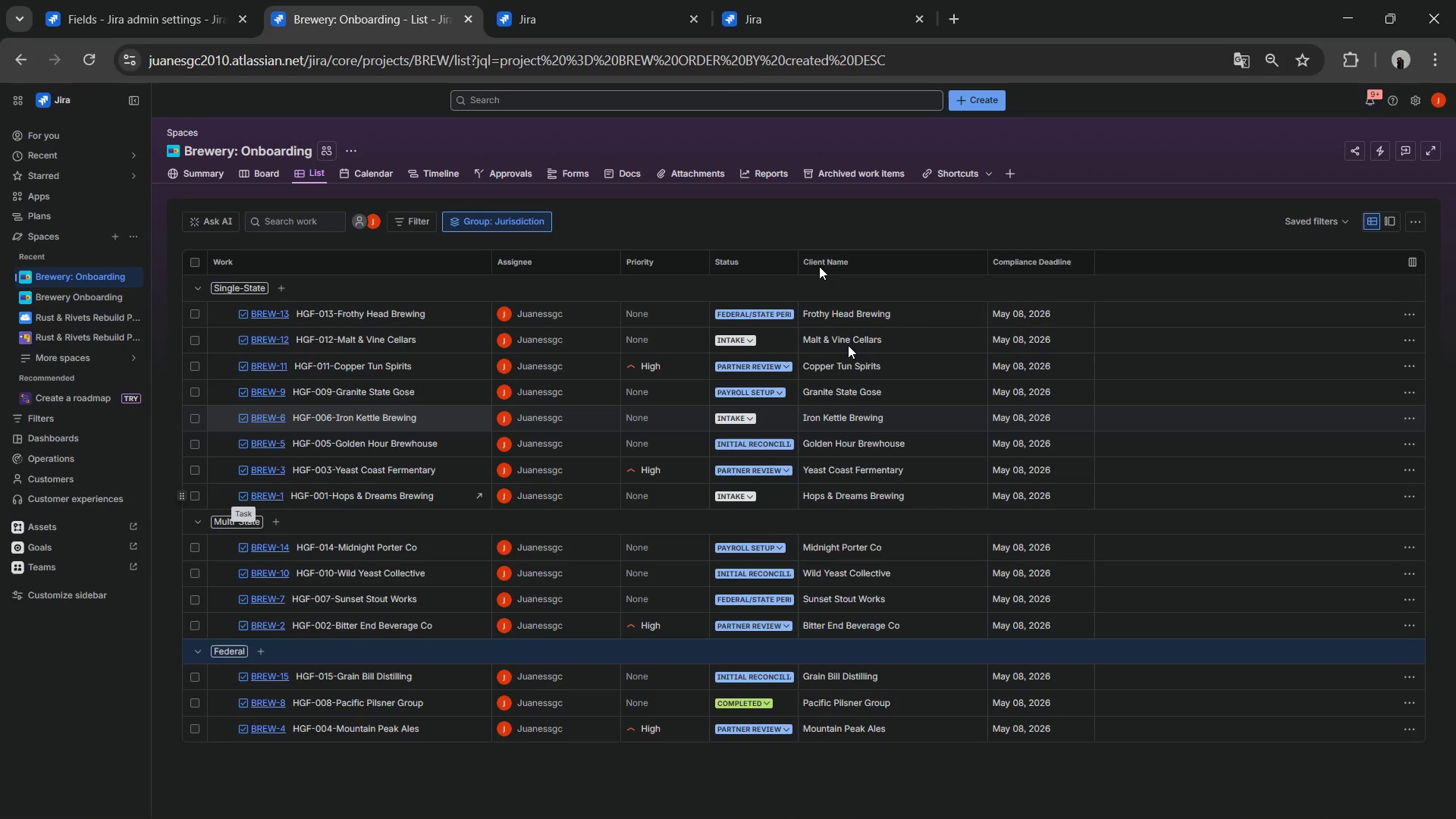 
mouse_move([137, 281])
 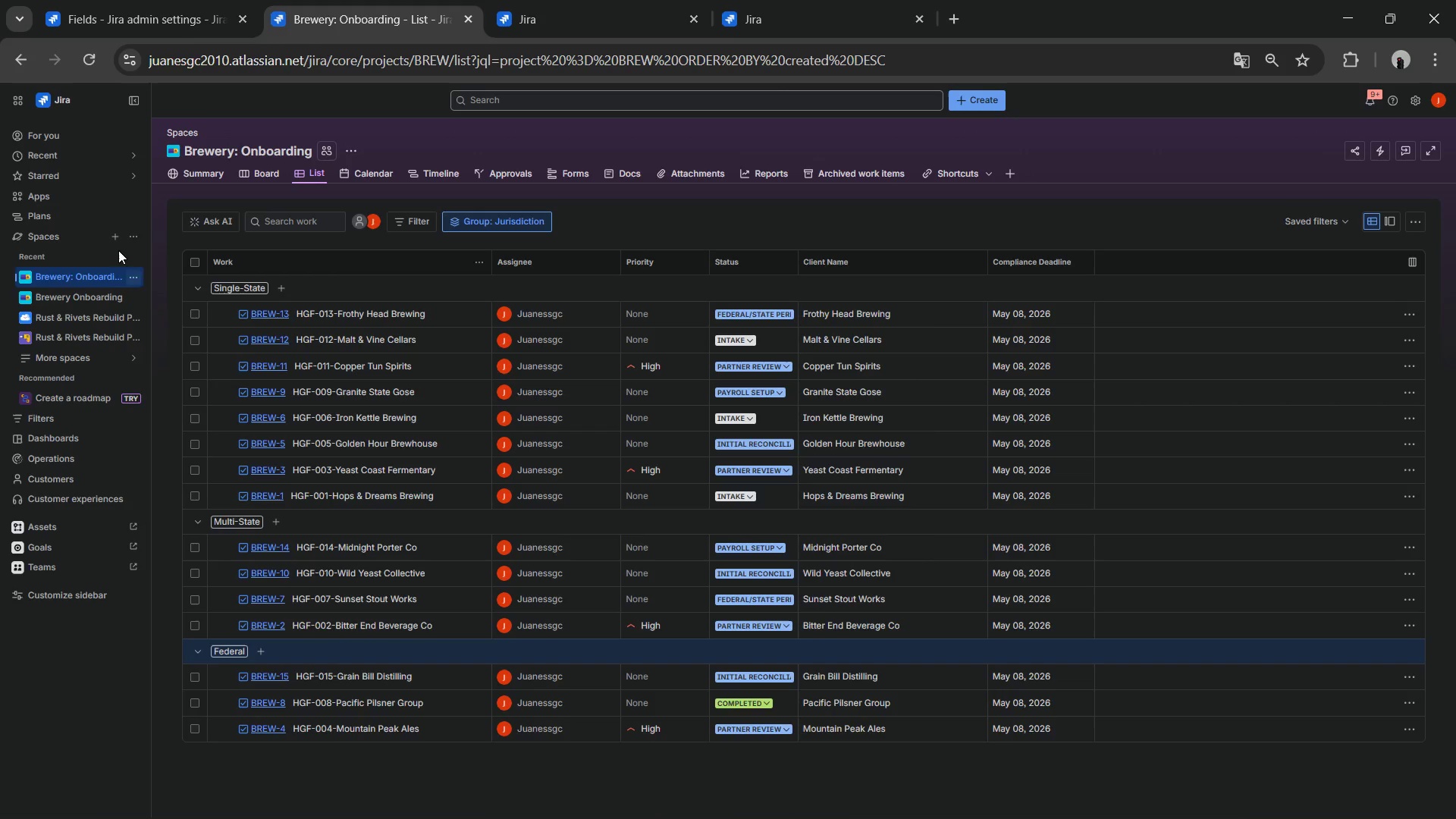 
left_click([133, 282])
 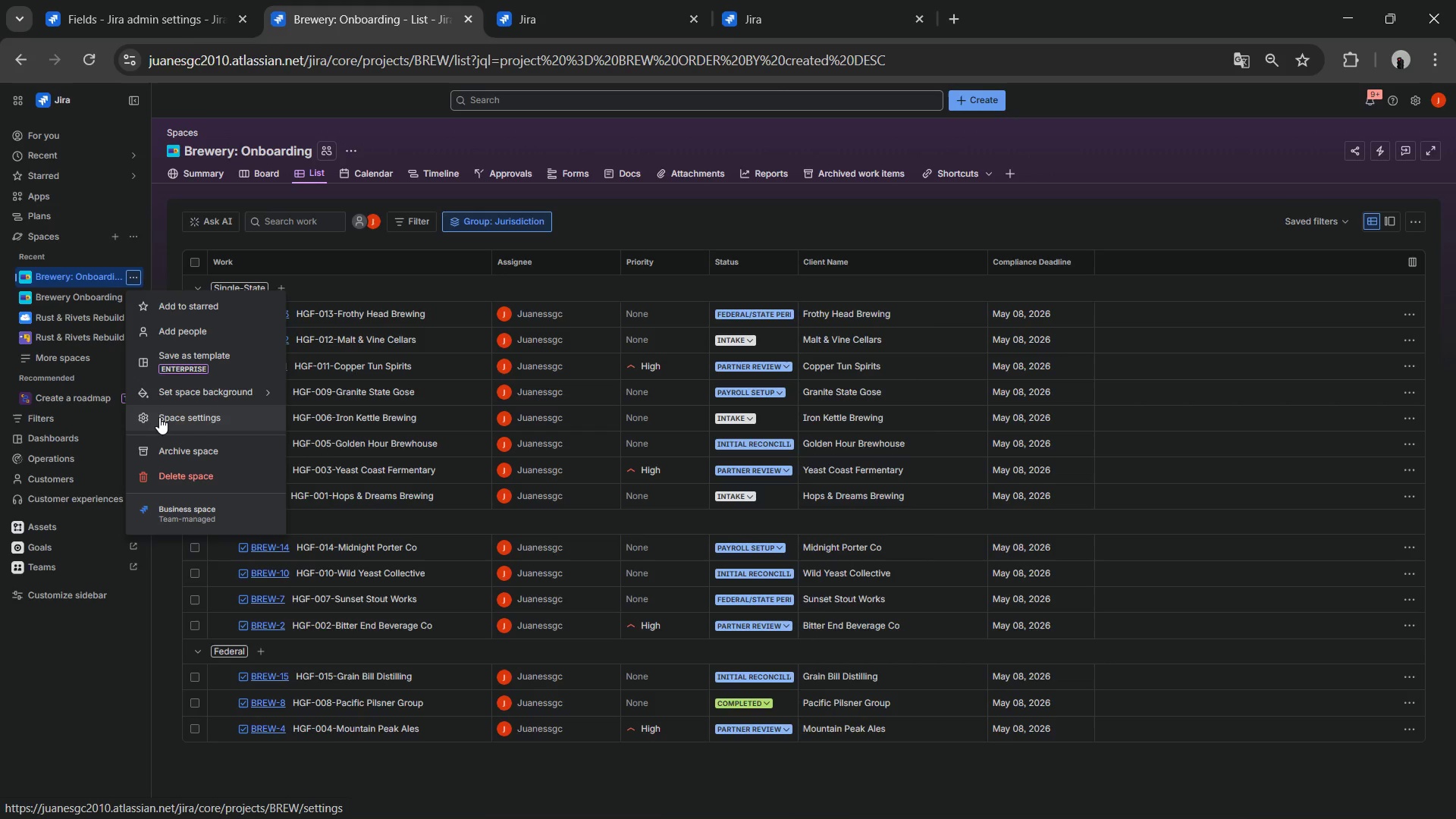 
left_click([160, 416])
 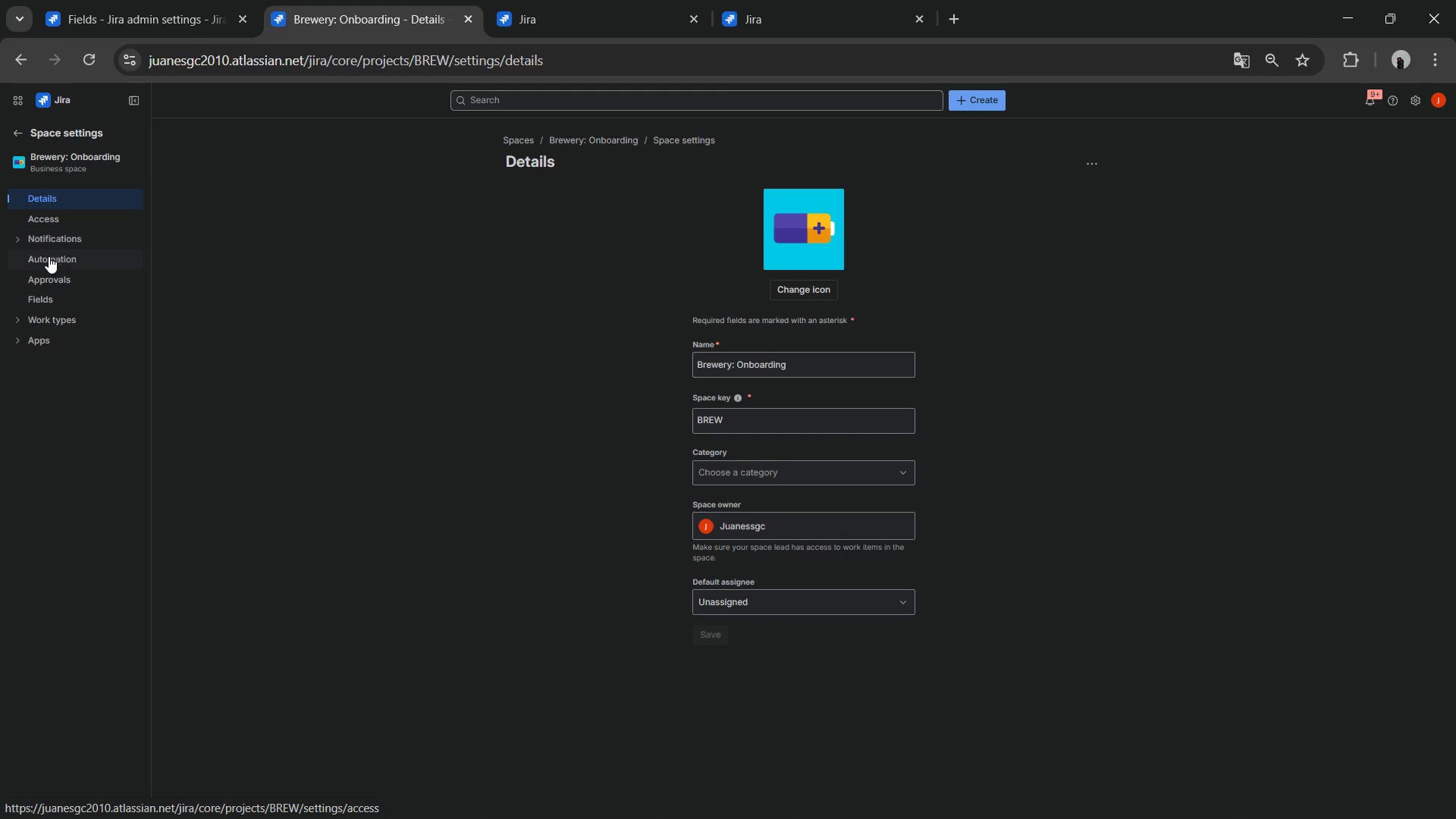 
wait(7.15)
 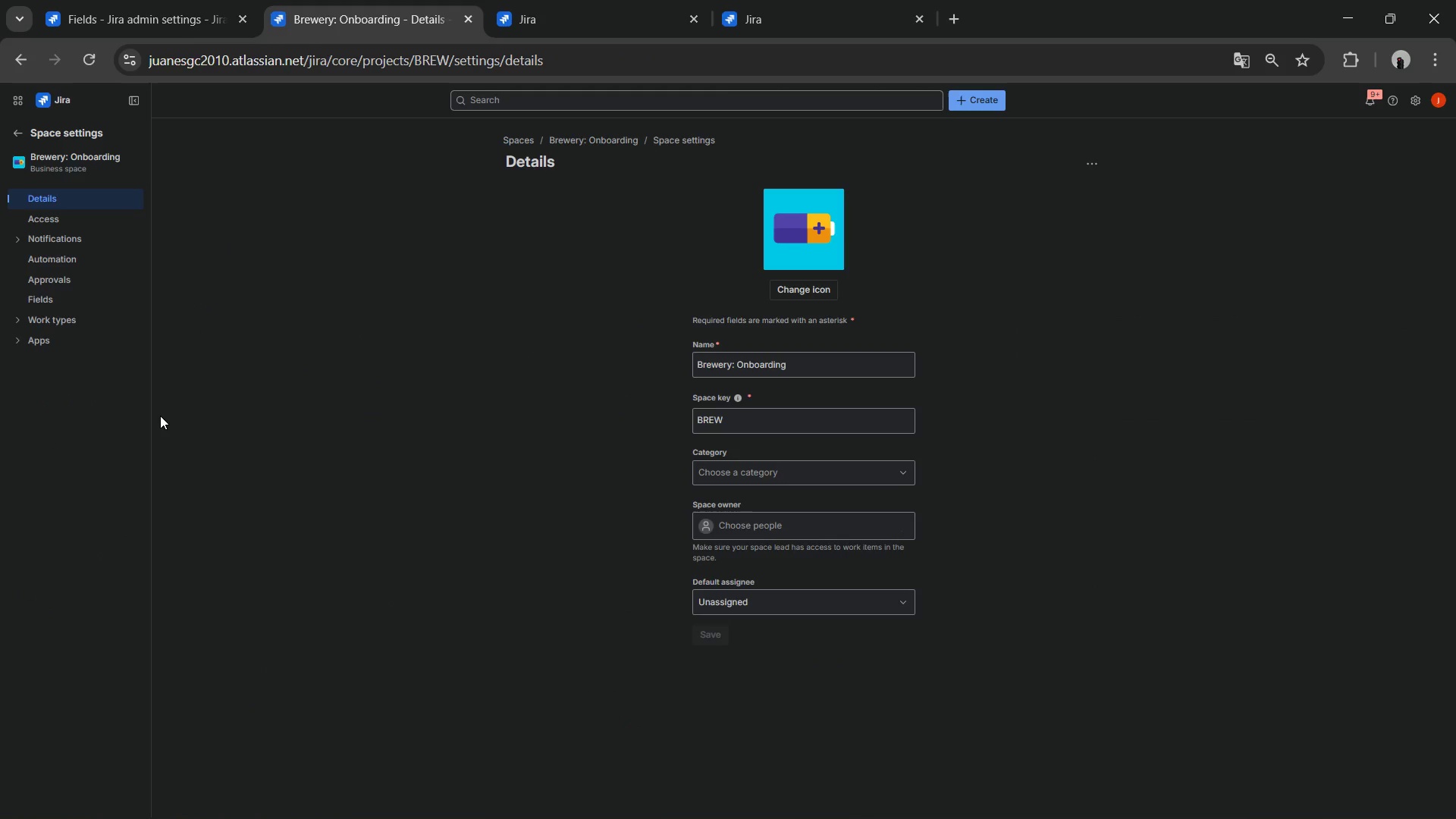 
mouse_move([268, 73])
 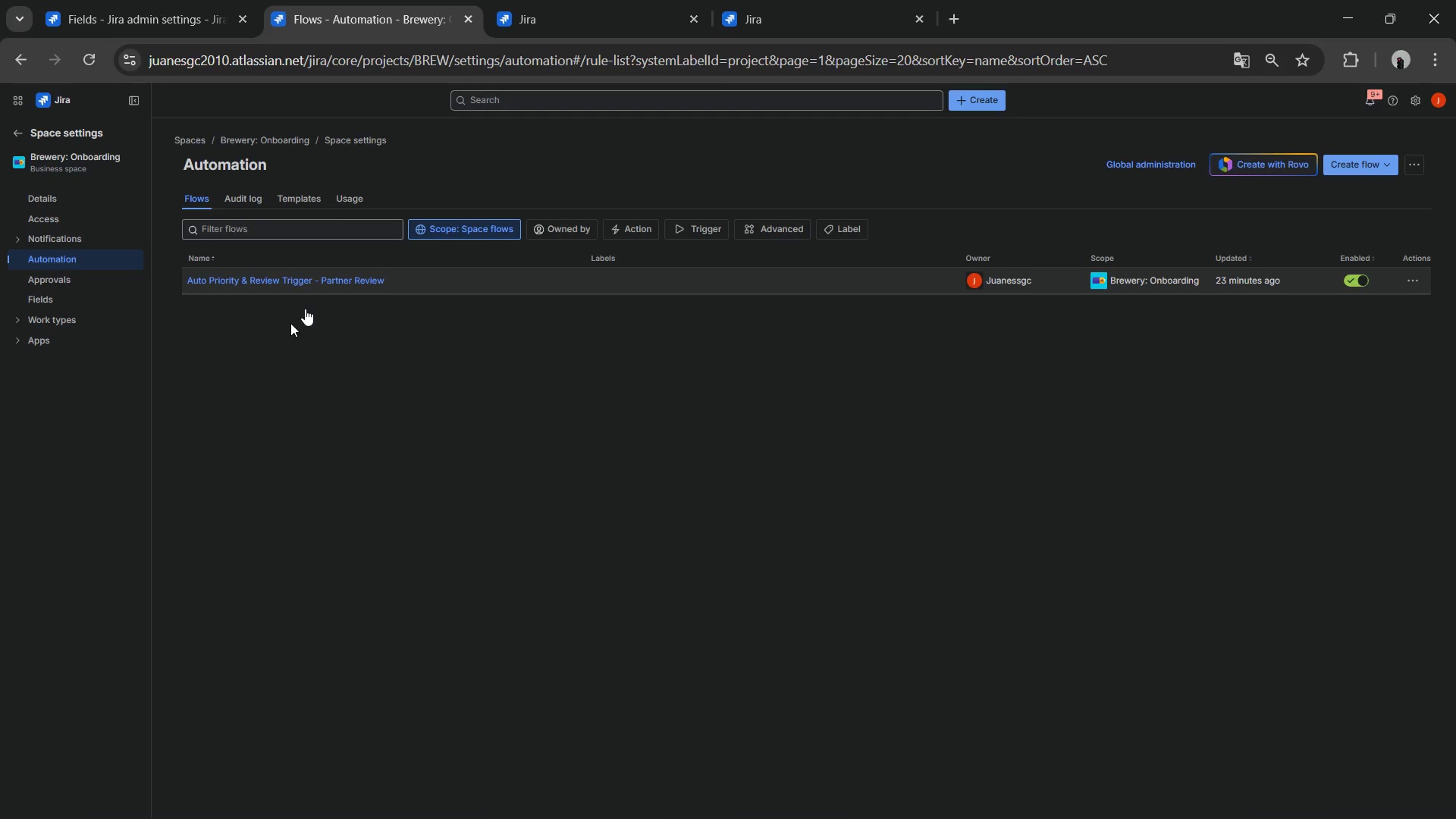 
wait(13.0)
 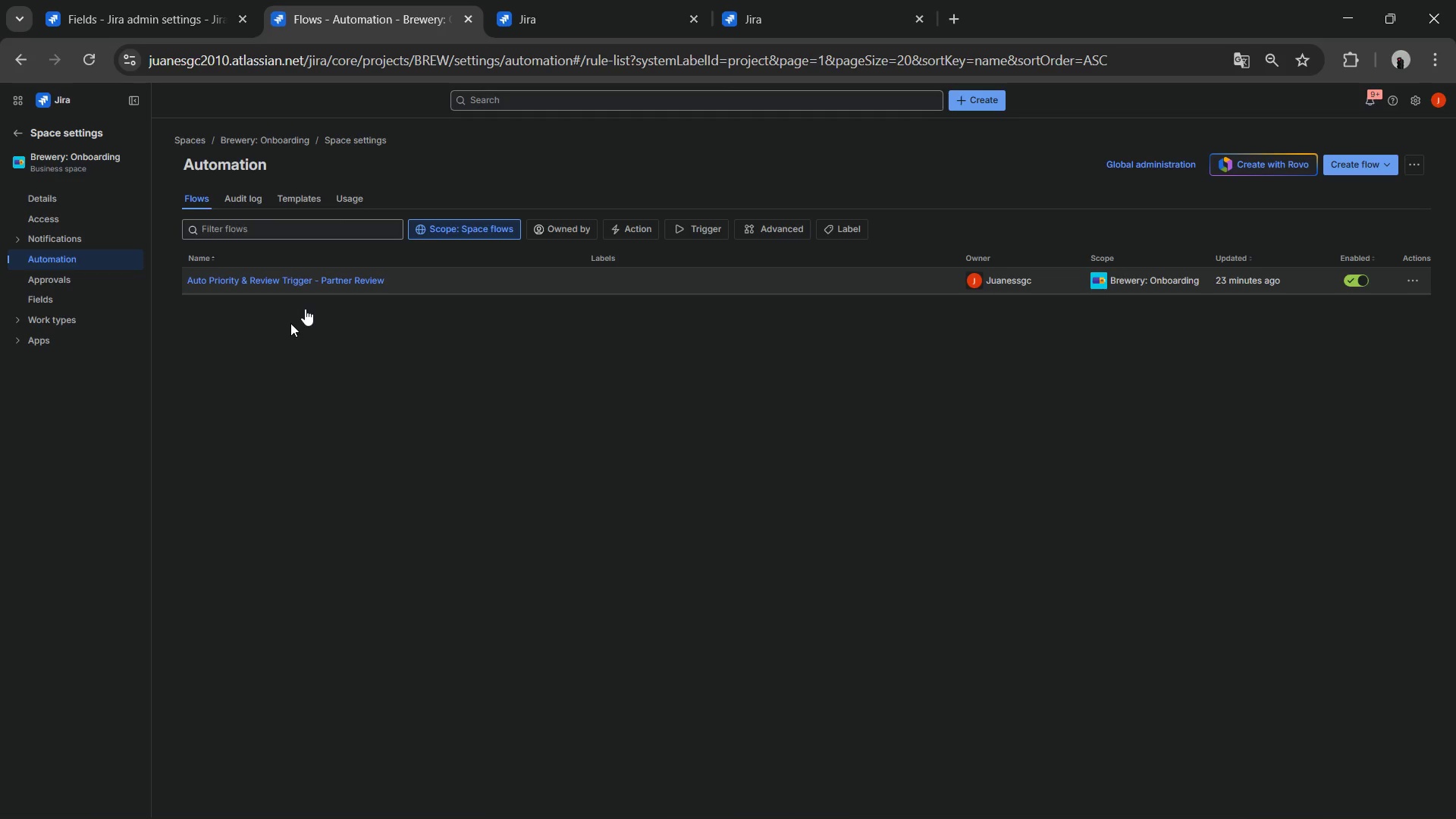 
left_click([297, 278])
 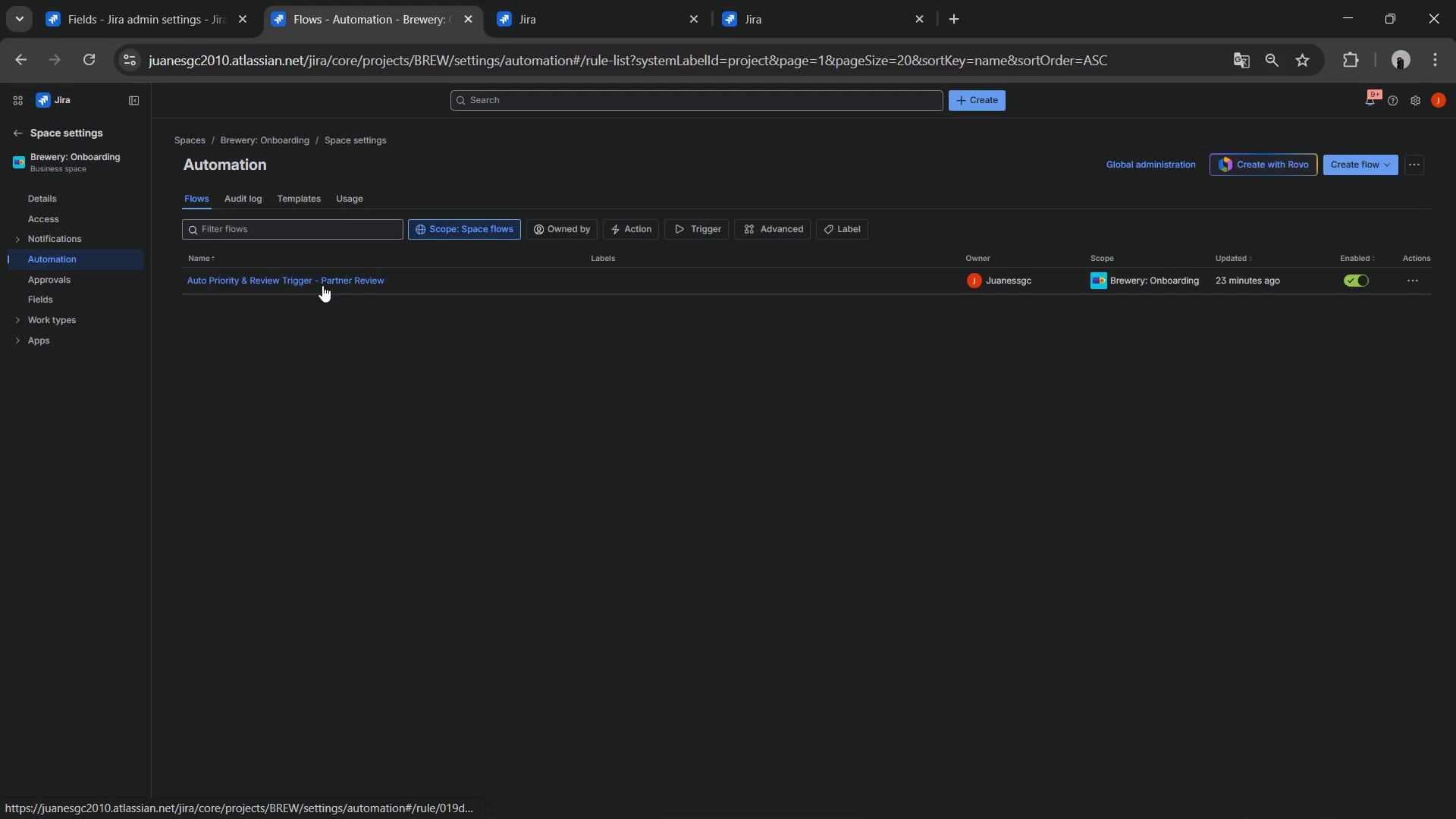 
wait(11.39)
 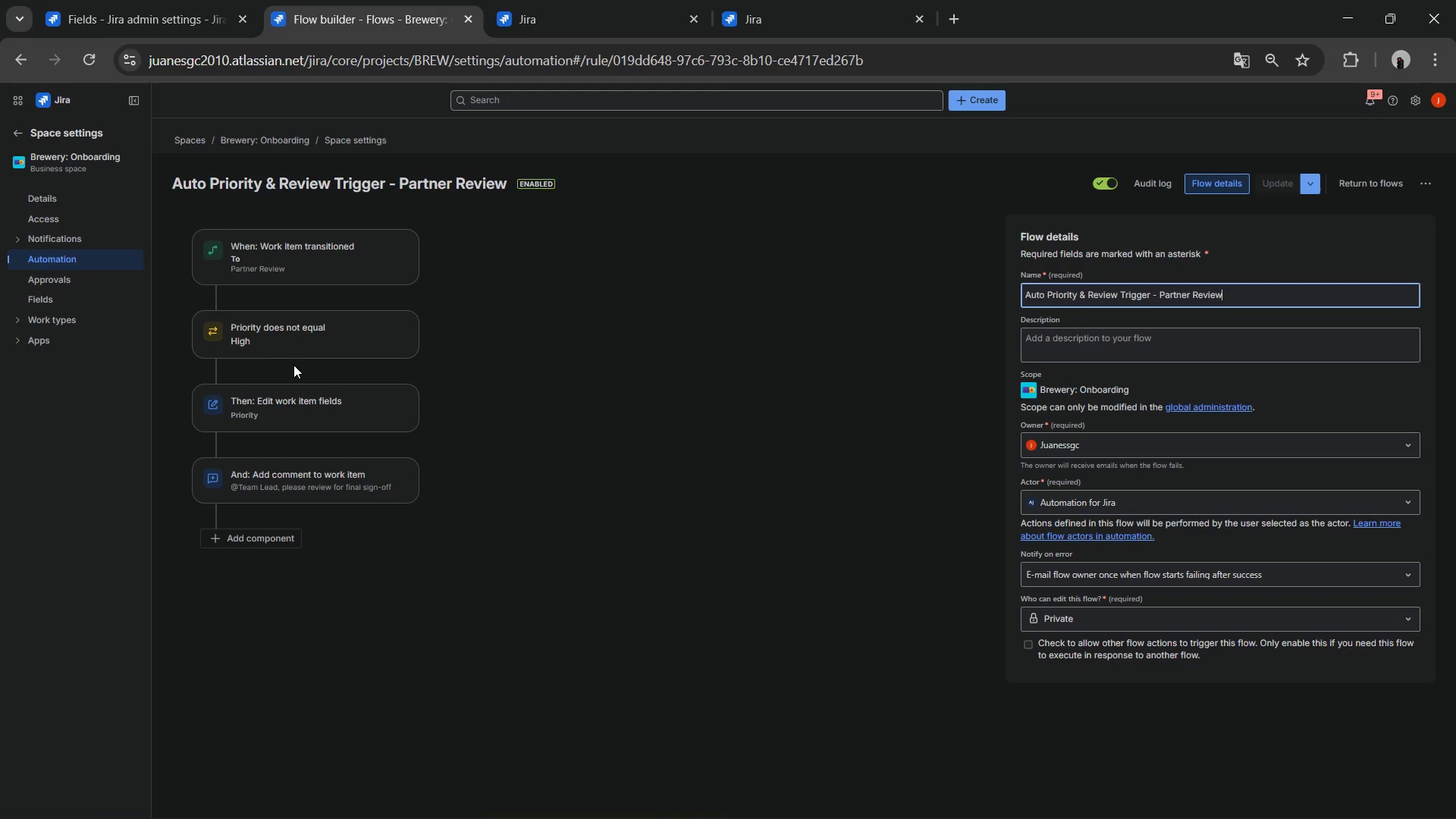 
key(Meta+Shift+S)
 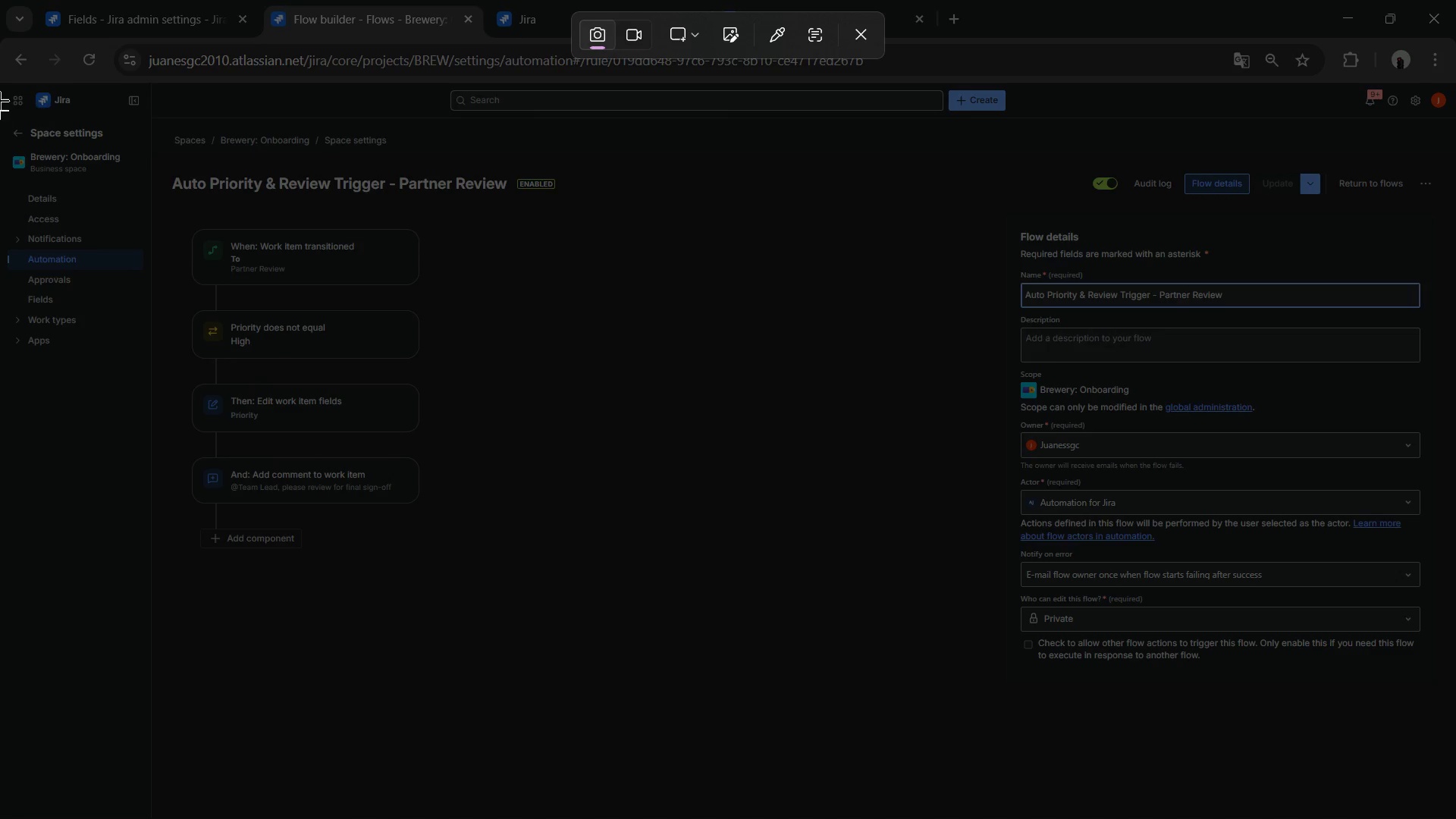 
wait(5.58)
 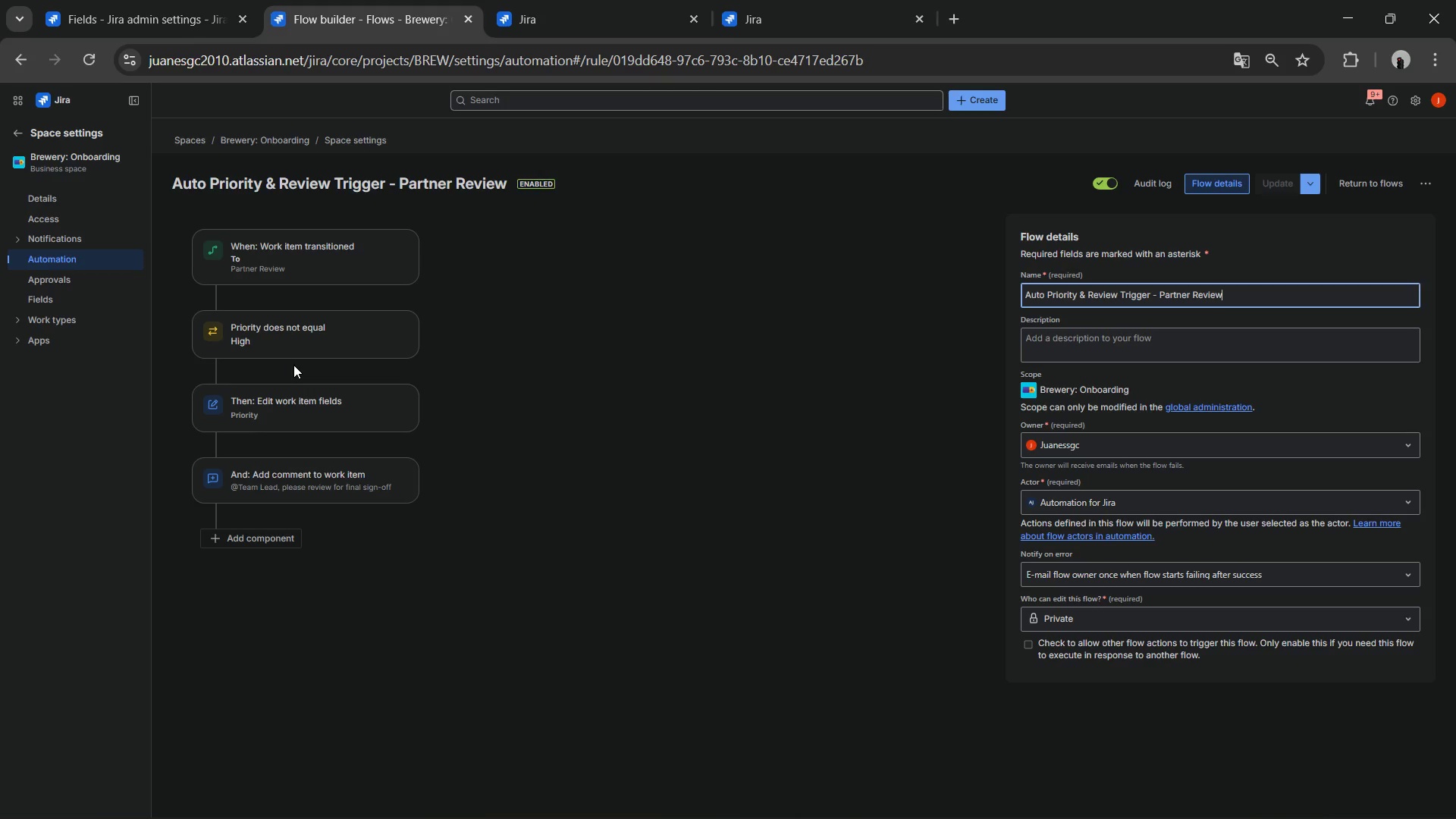 
left_click_drag(start_coordinate=[0, 0], to_coordinate=[889, 817])
 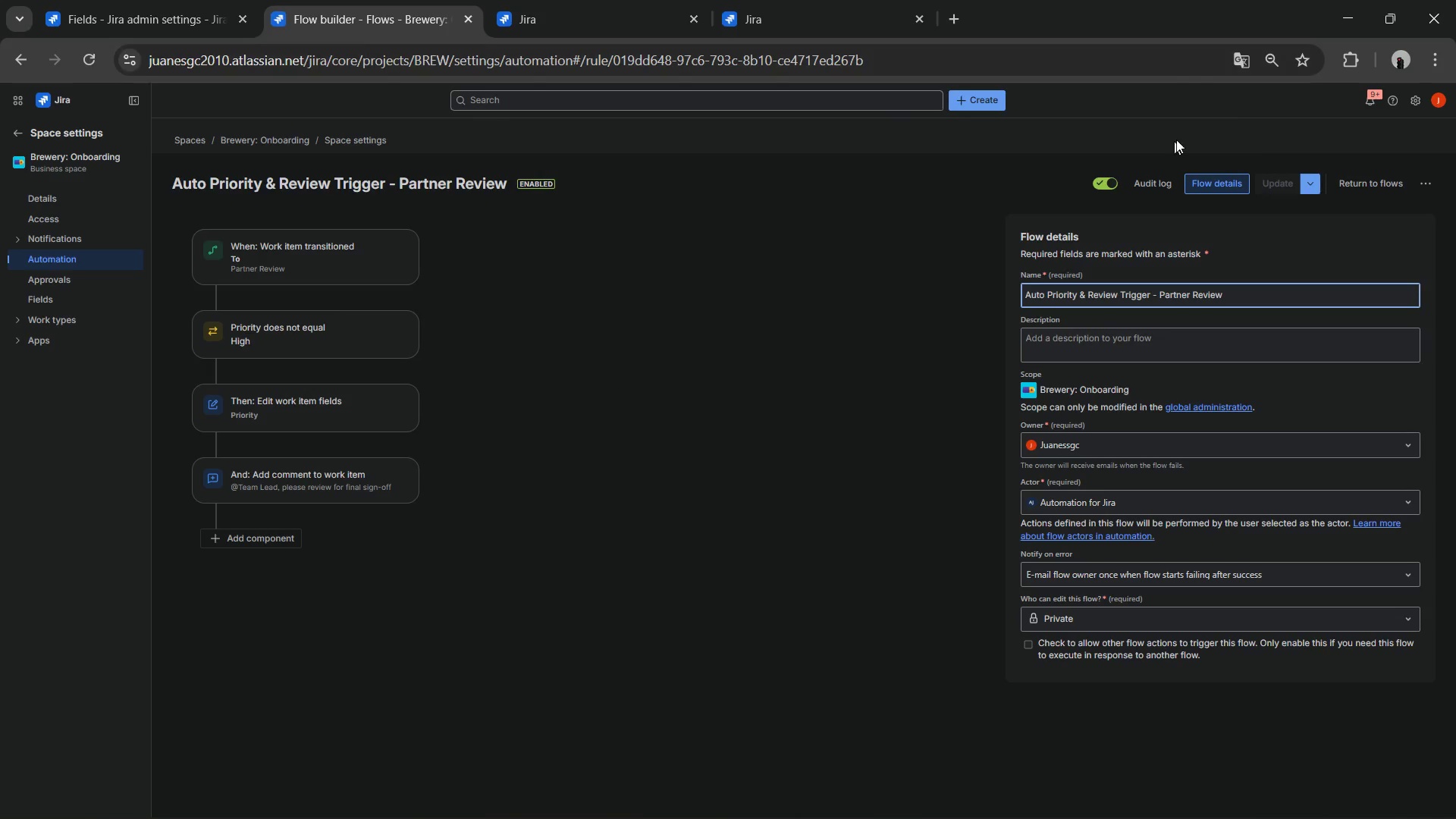 
wait(5.41)
 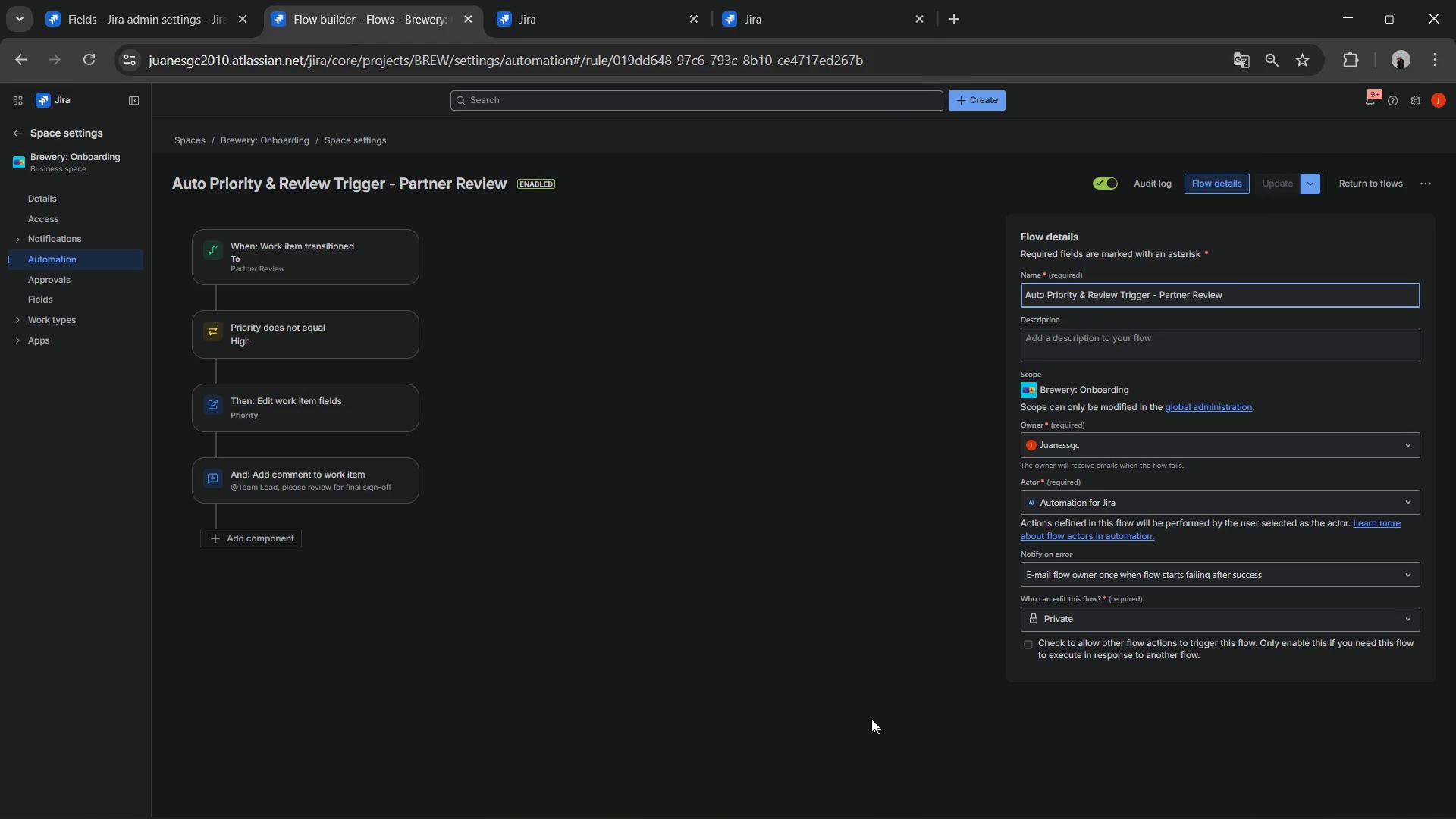 
left_click([1151, 182])
 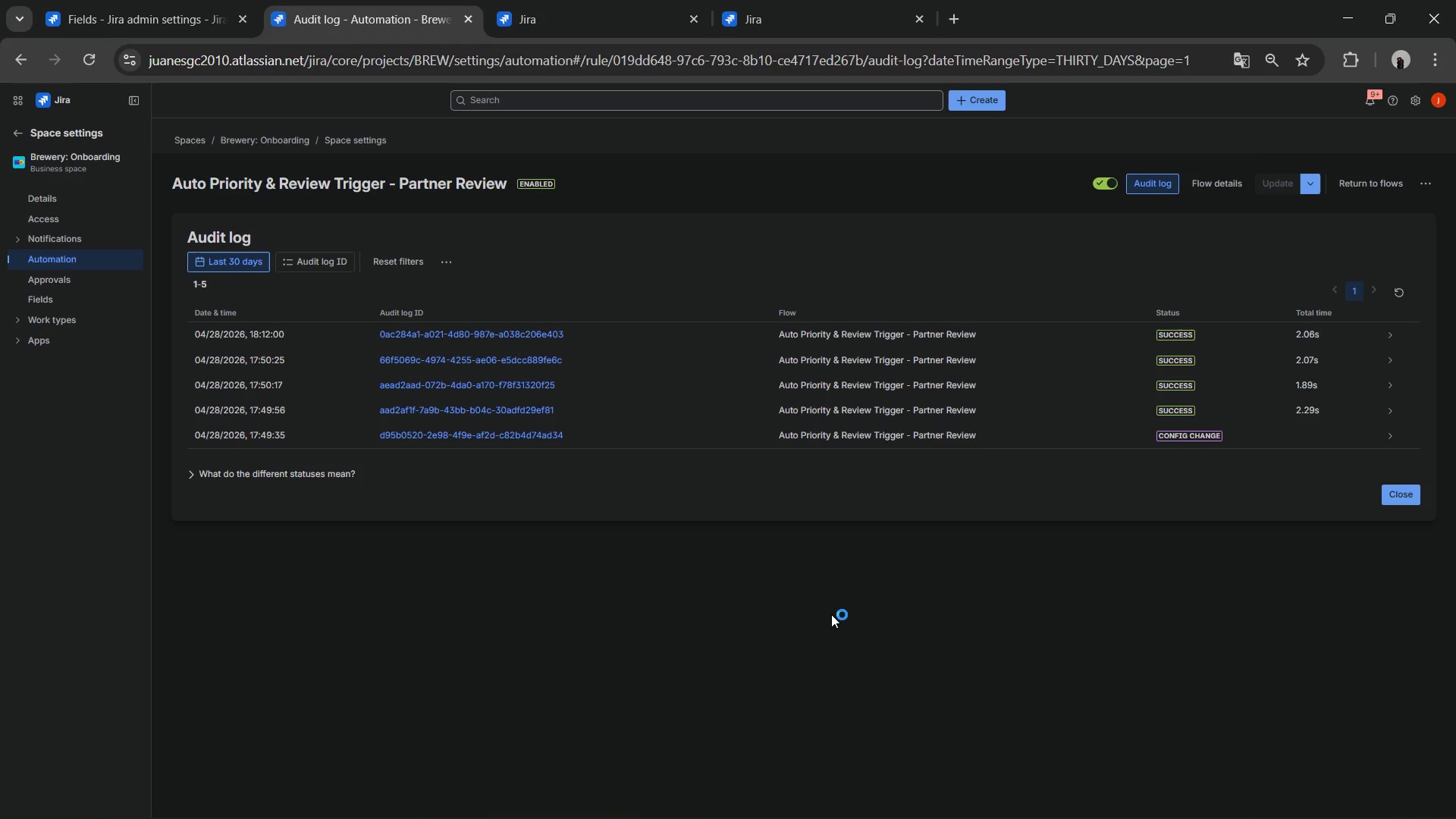 
key(Meta+Shift+W)
 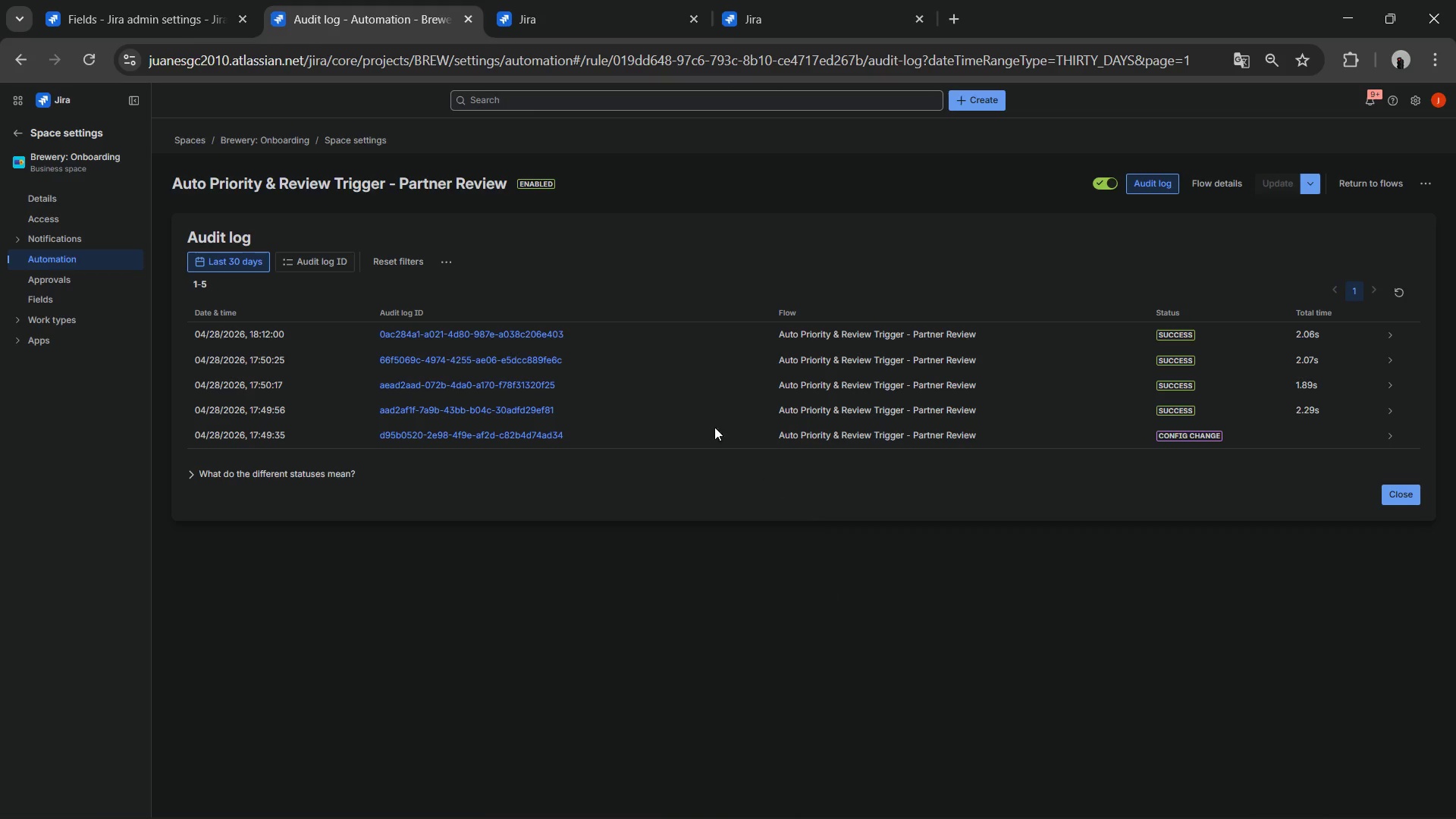 
key(Meta+Shift+S)
 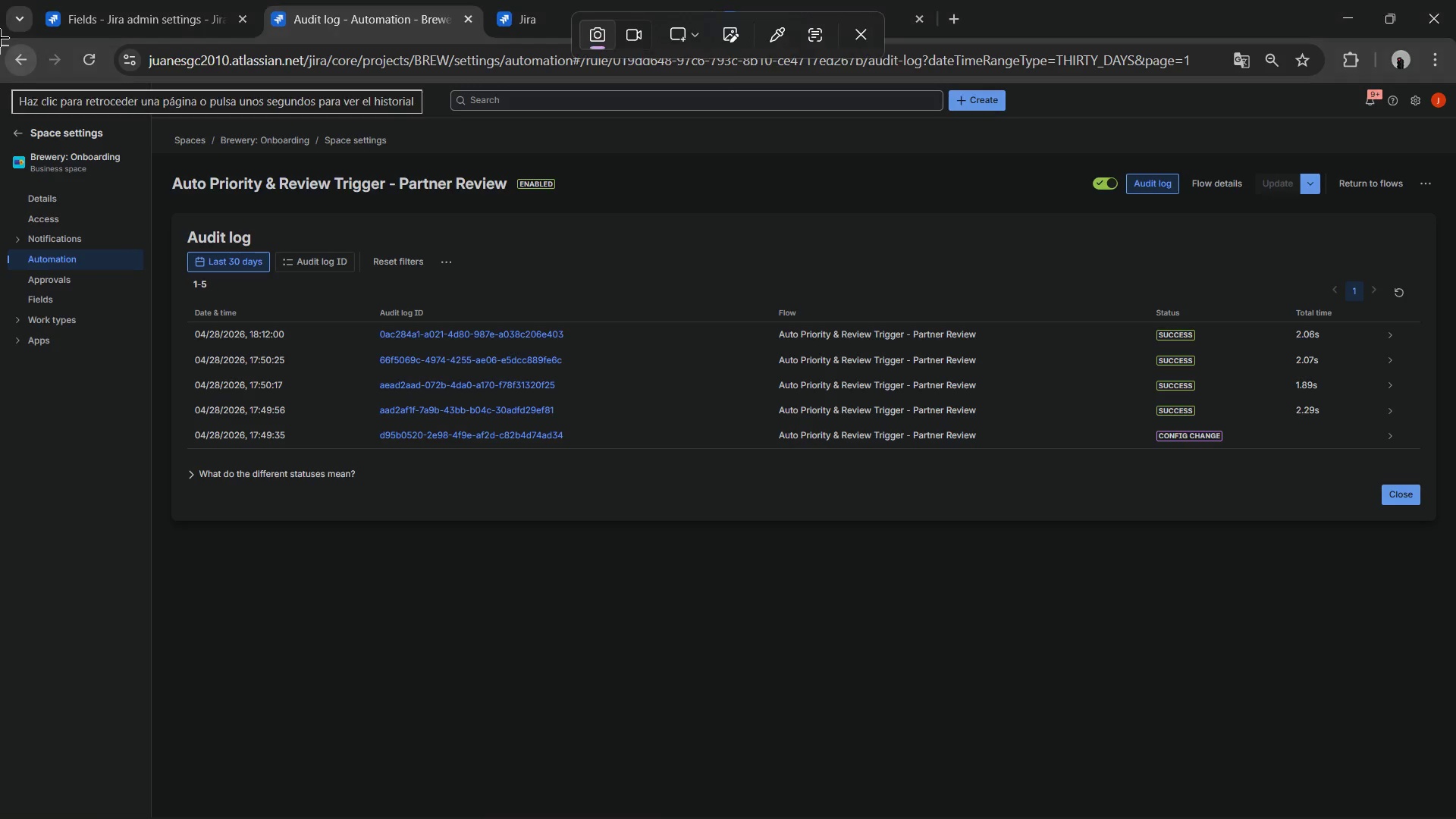 